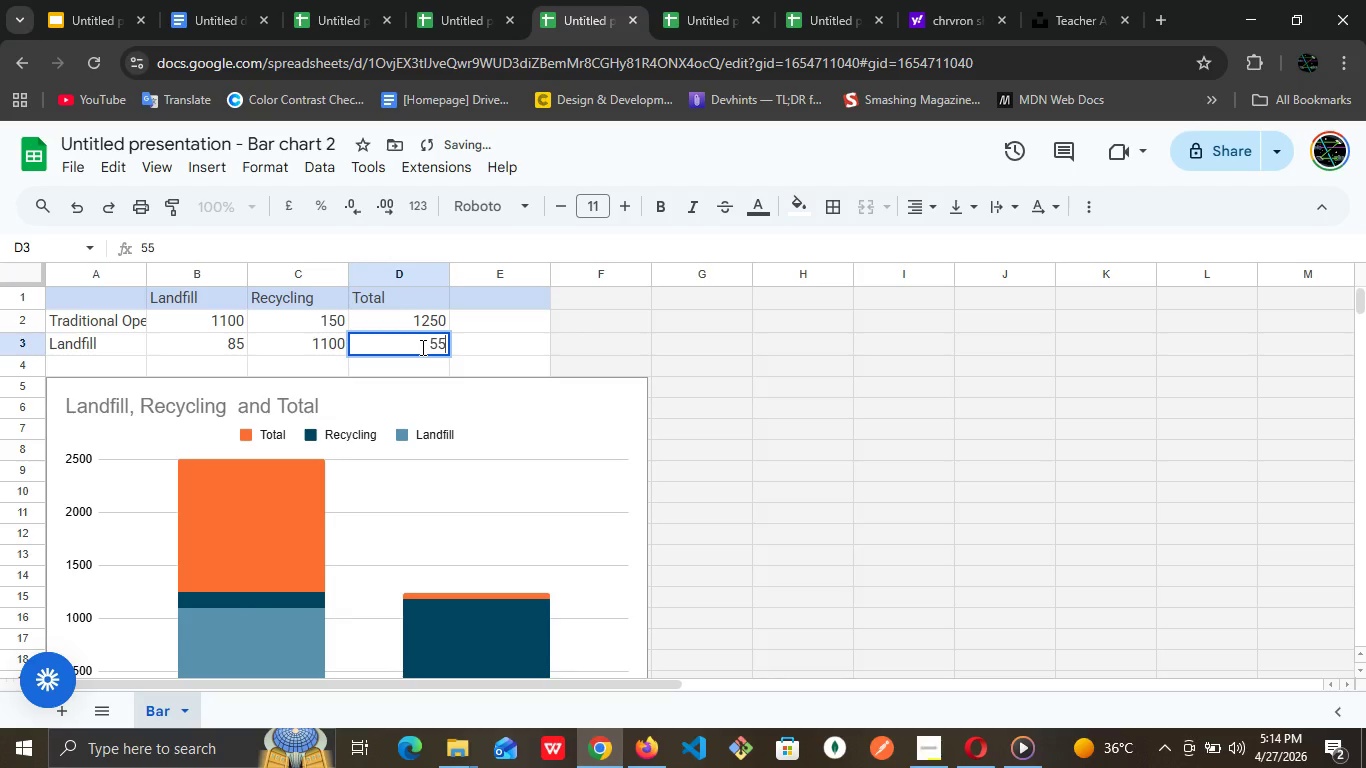 
left_click([421, 347])
 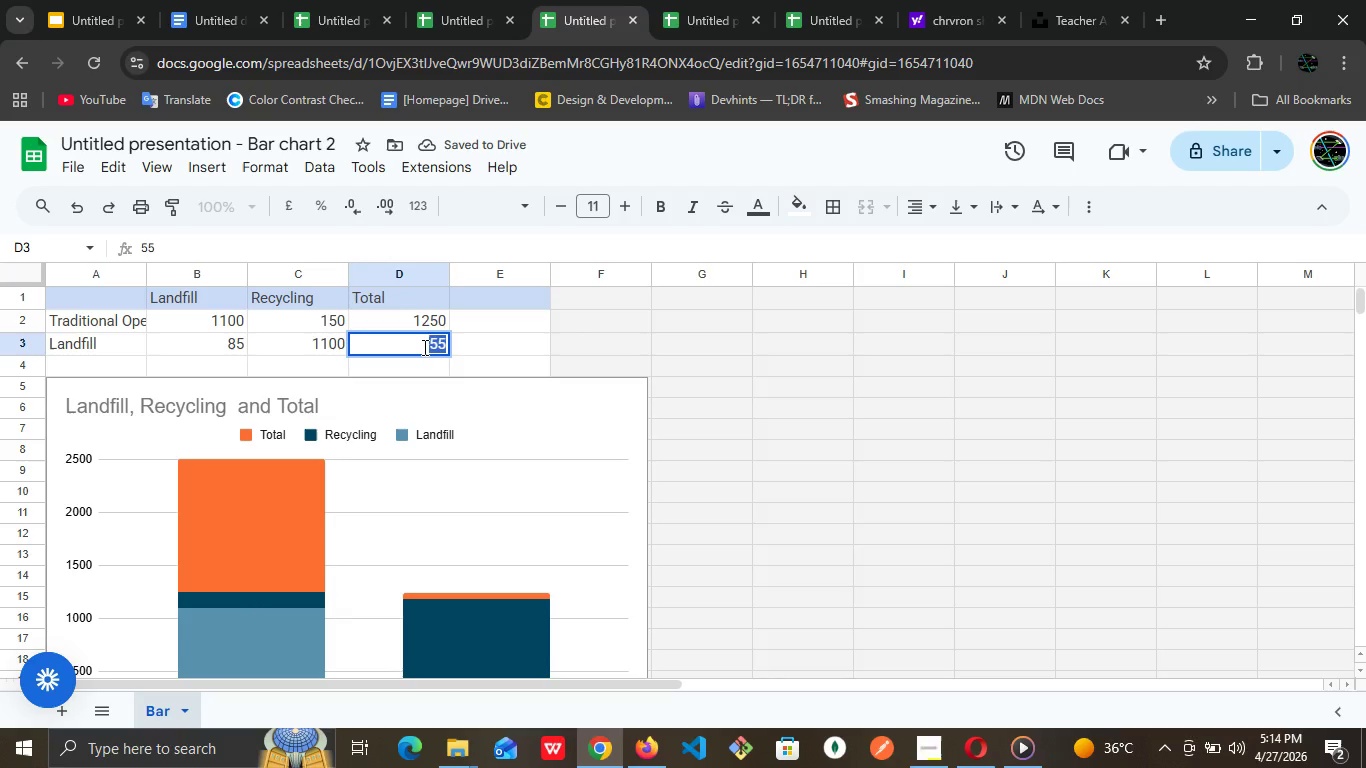 
type(1185)
 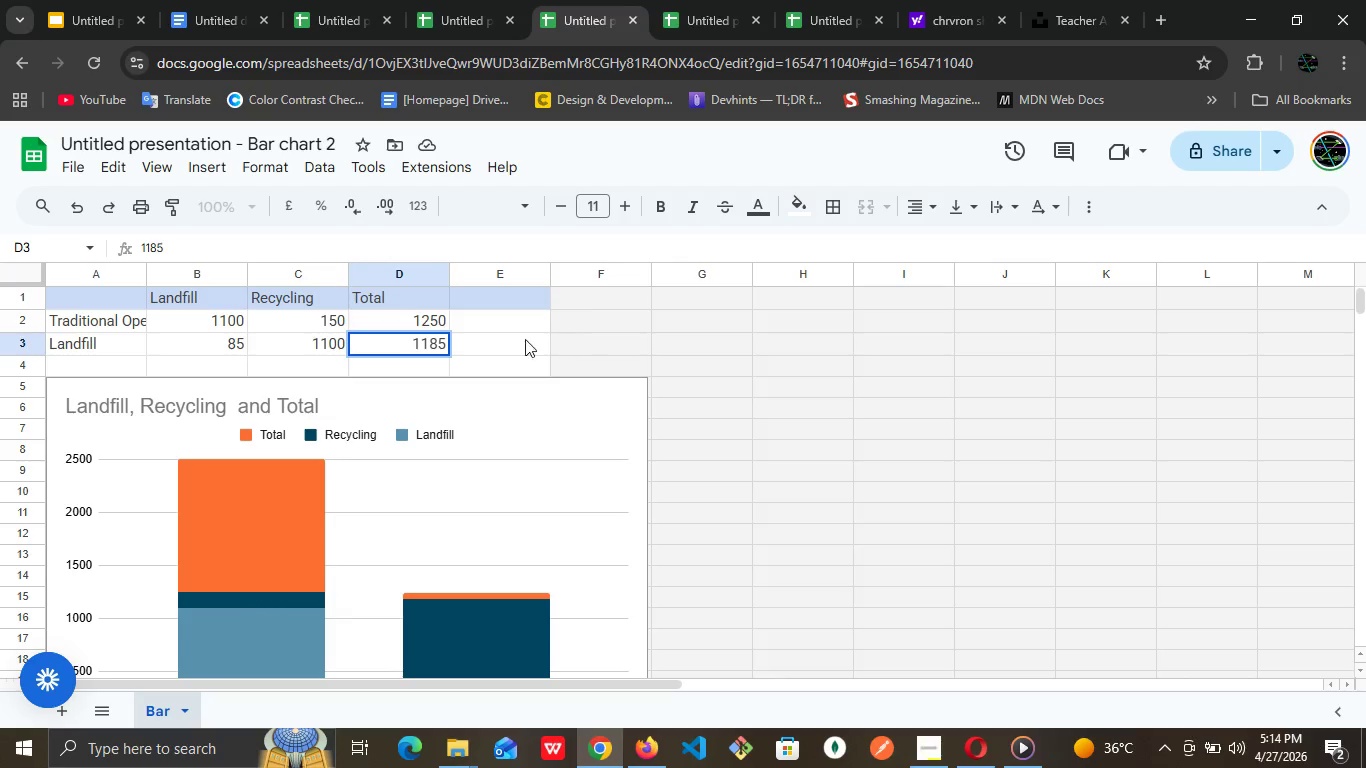 
left_click([479, 347])
 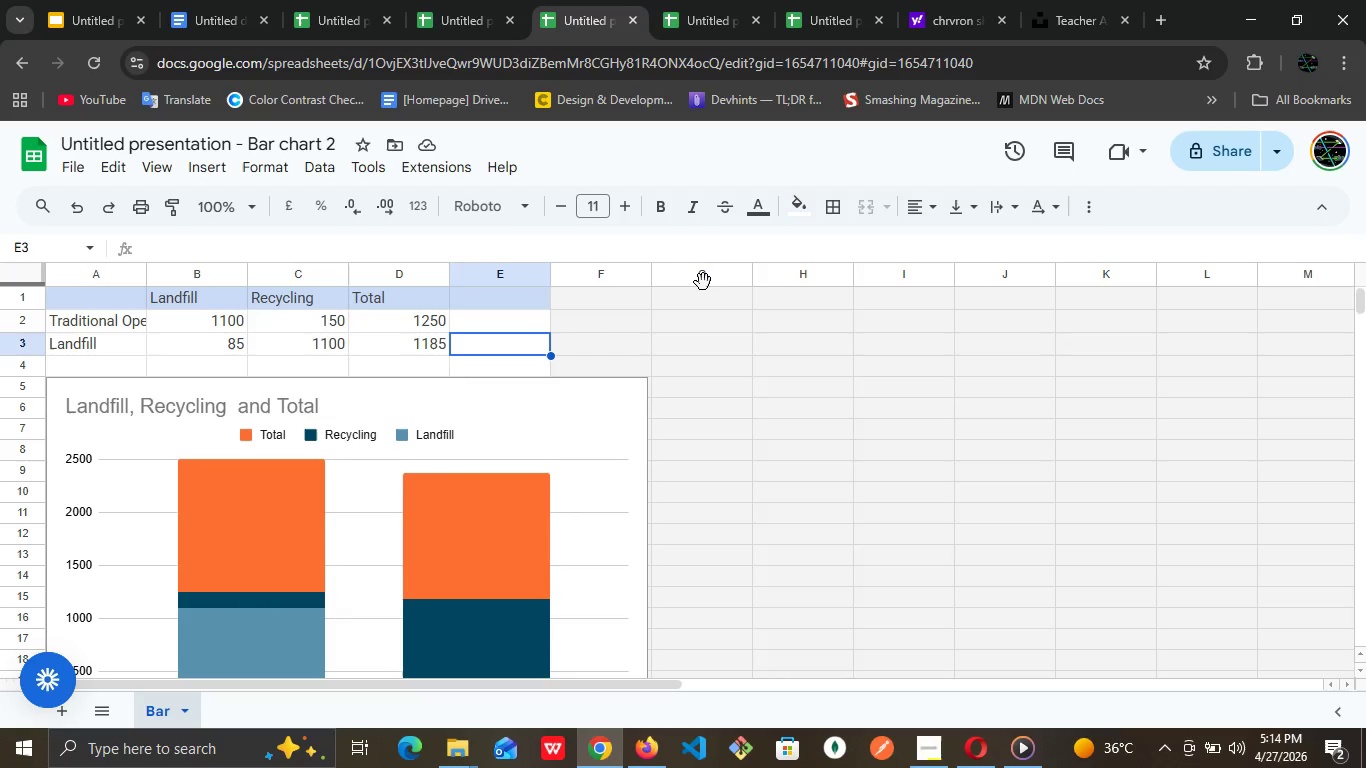 
wait(7.3)
 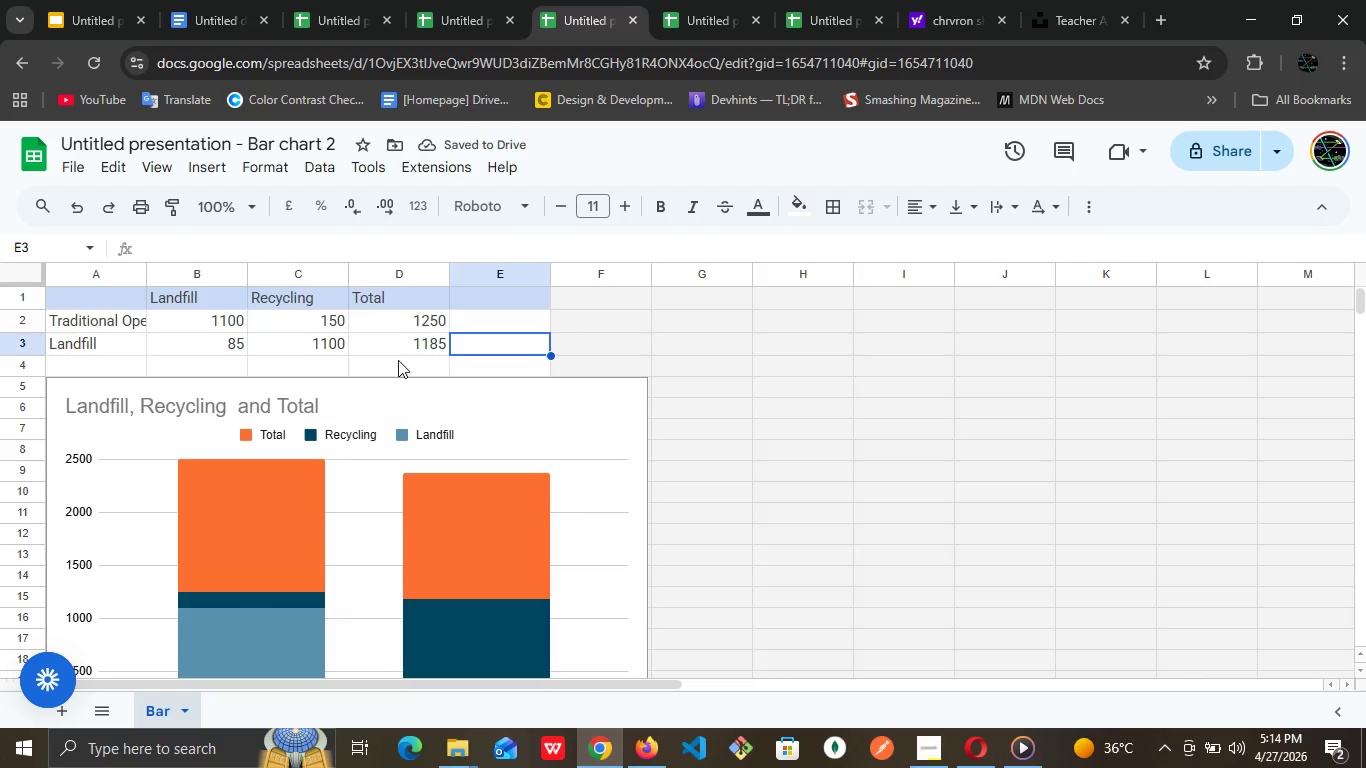 
double_click([591, 410])
 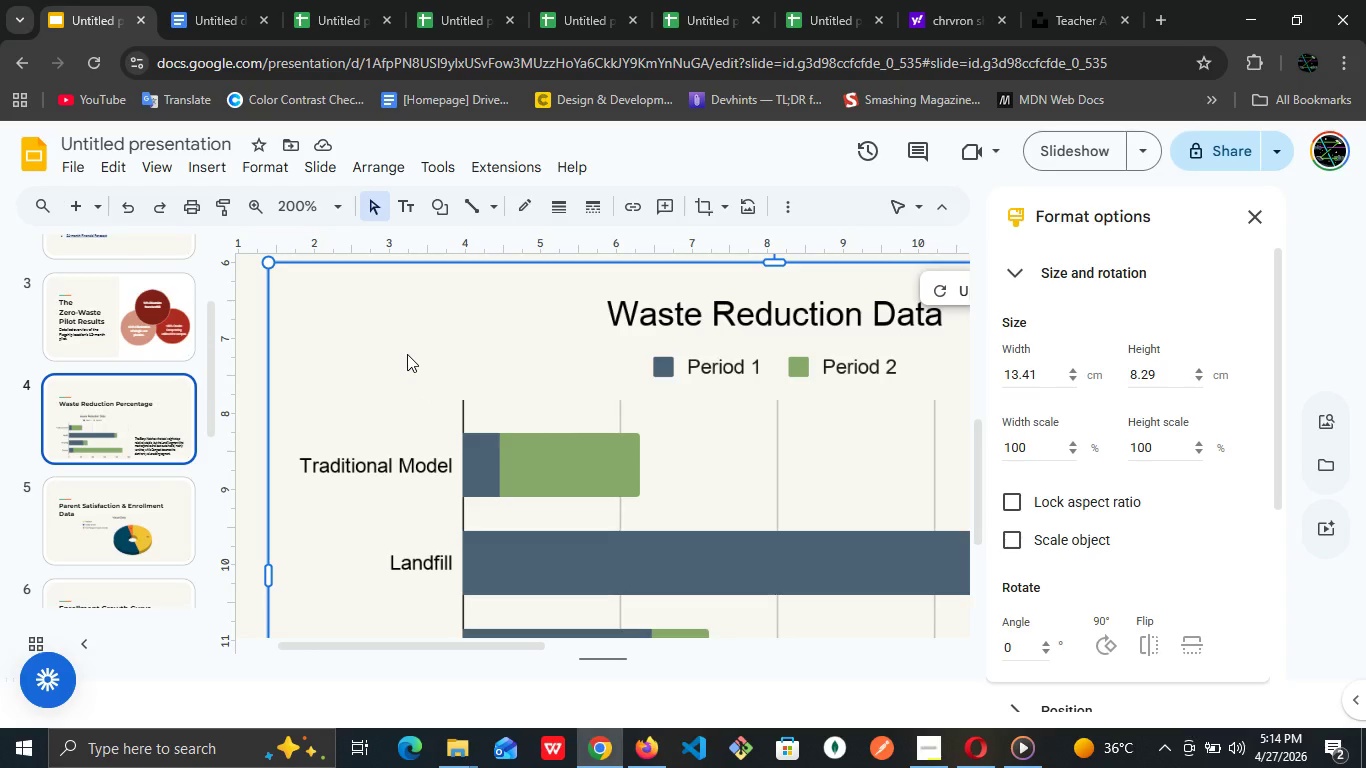 
wait(6.23)
 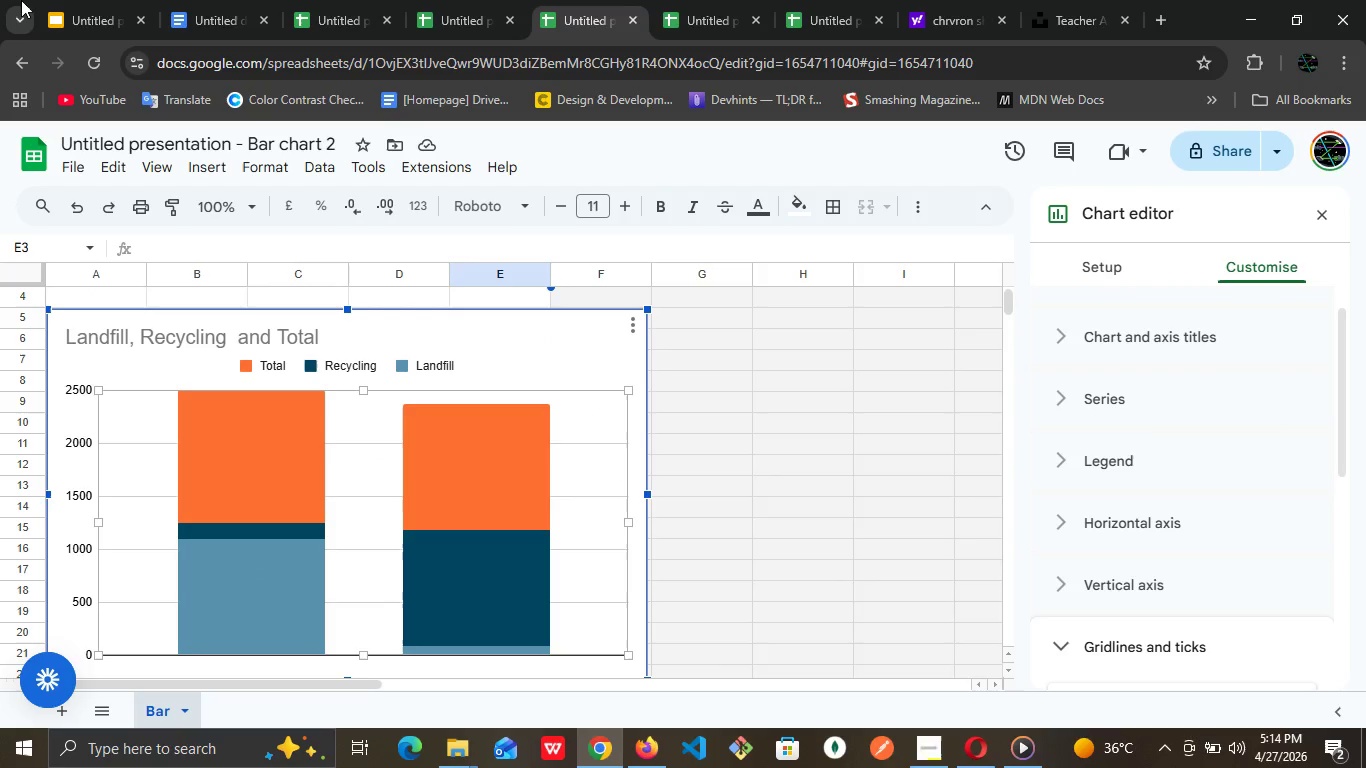 
left_click([435, 346])
 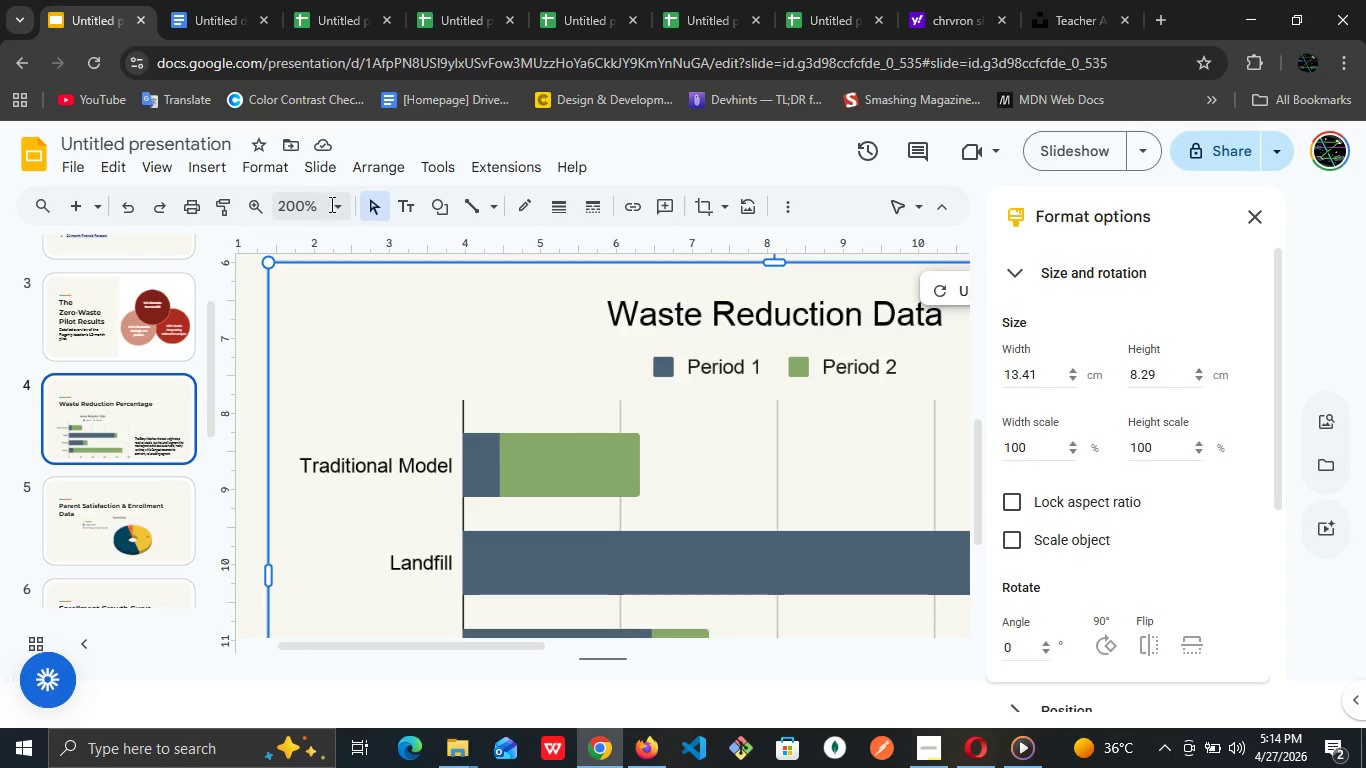 
left_click([344, 216])
 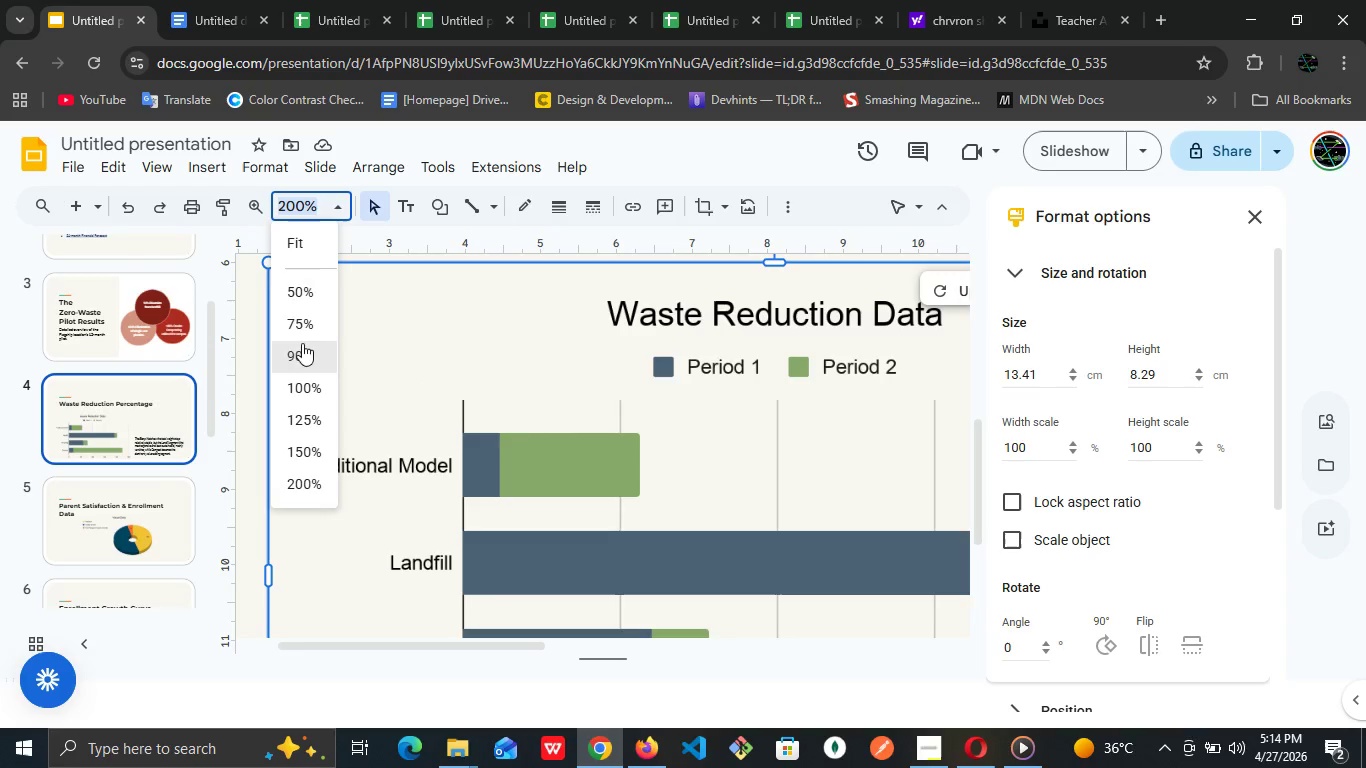 
left_click([305, 318])
 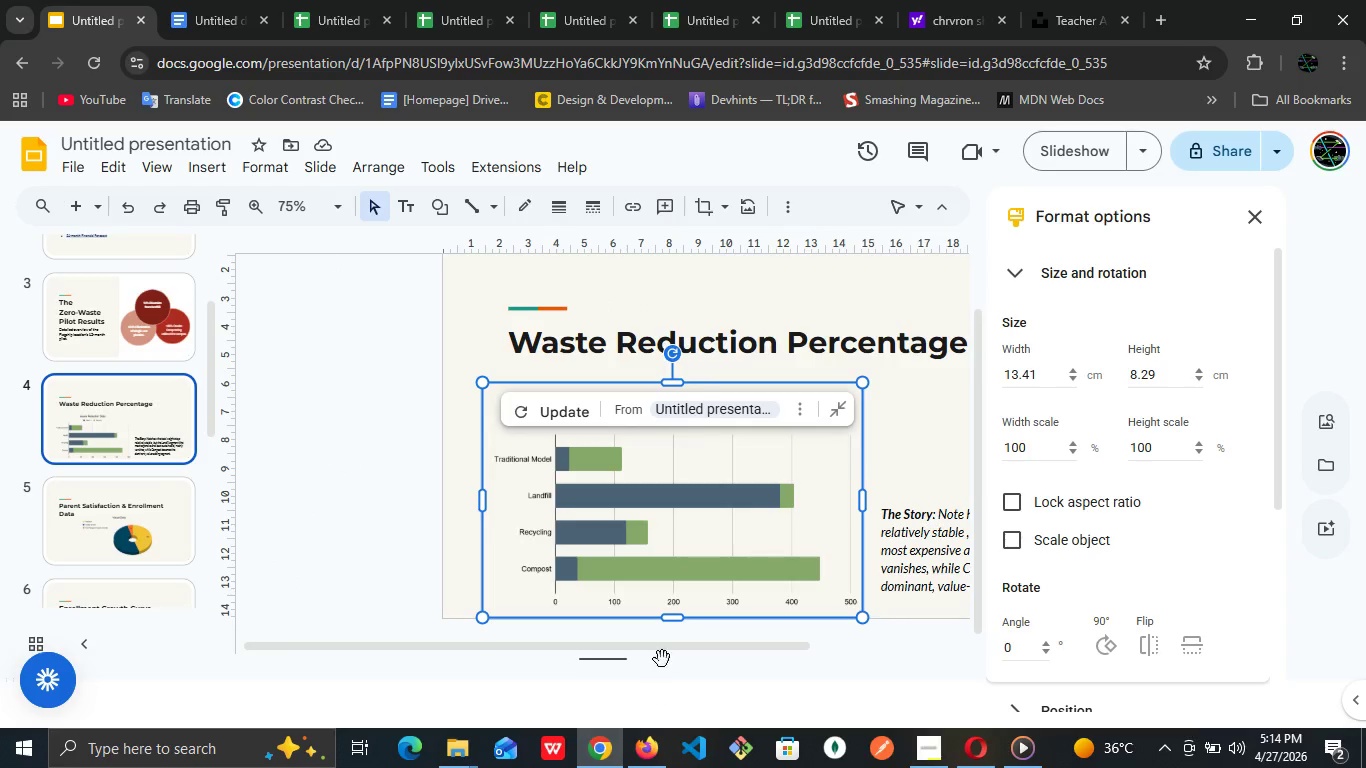 
left_click_drag(start_coordinate=[664, 645], to_coordinate=[873, 645])
 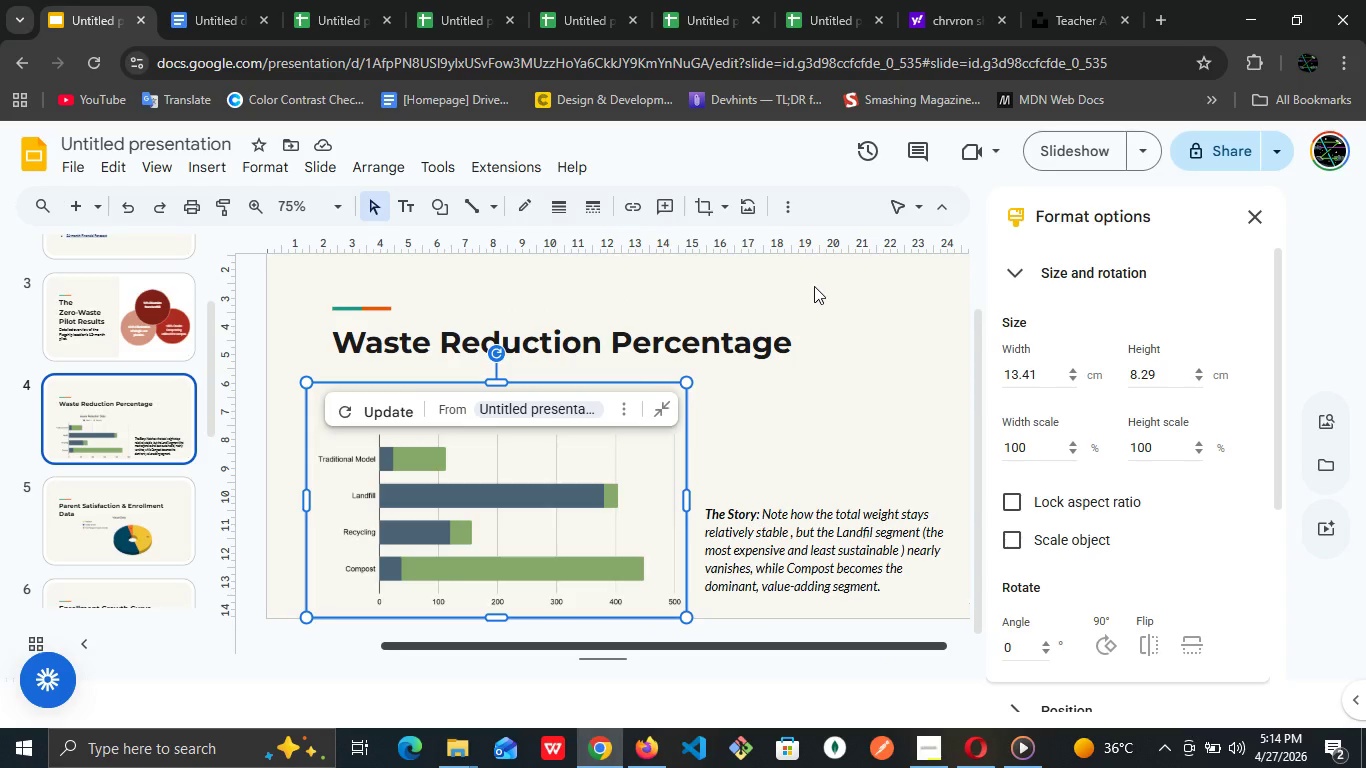 
left_click([814, 286])
 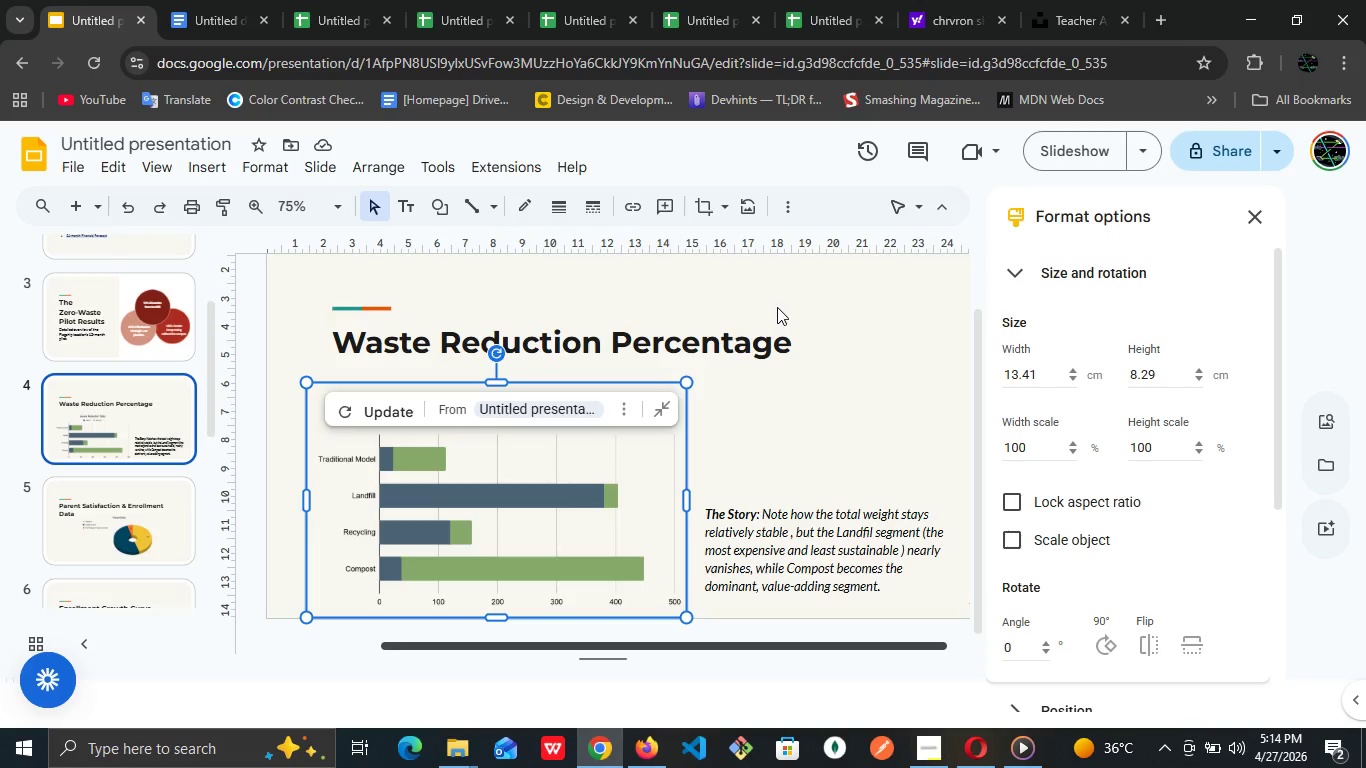 
scroll: coordinate [815, 356], scroll_direction: up, amount: 1.0
 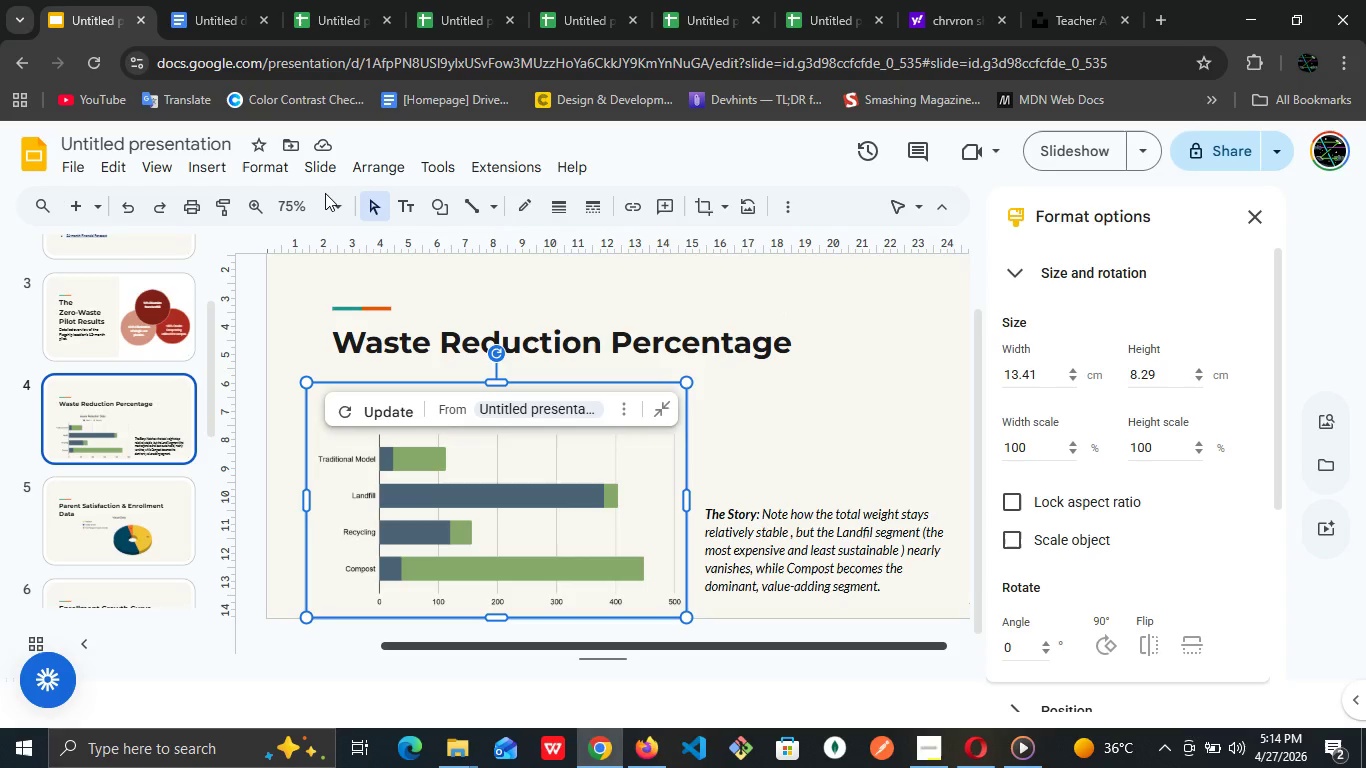 
left_click([326, 193])
 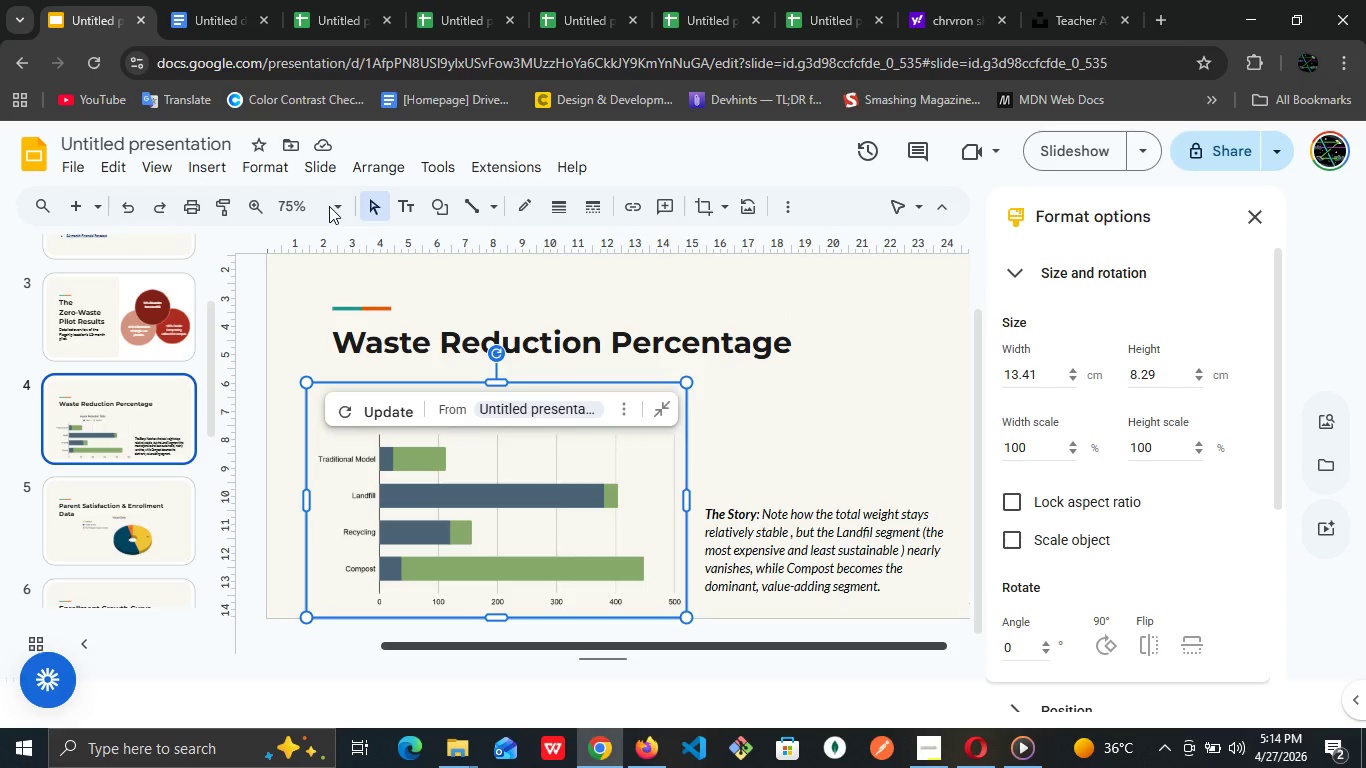 
left_click([329, 206])
 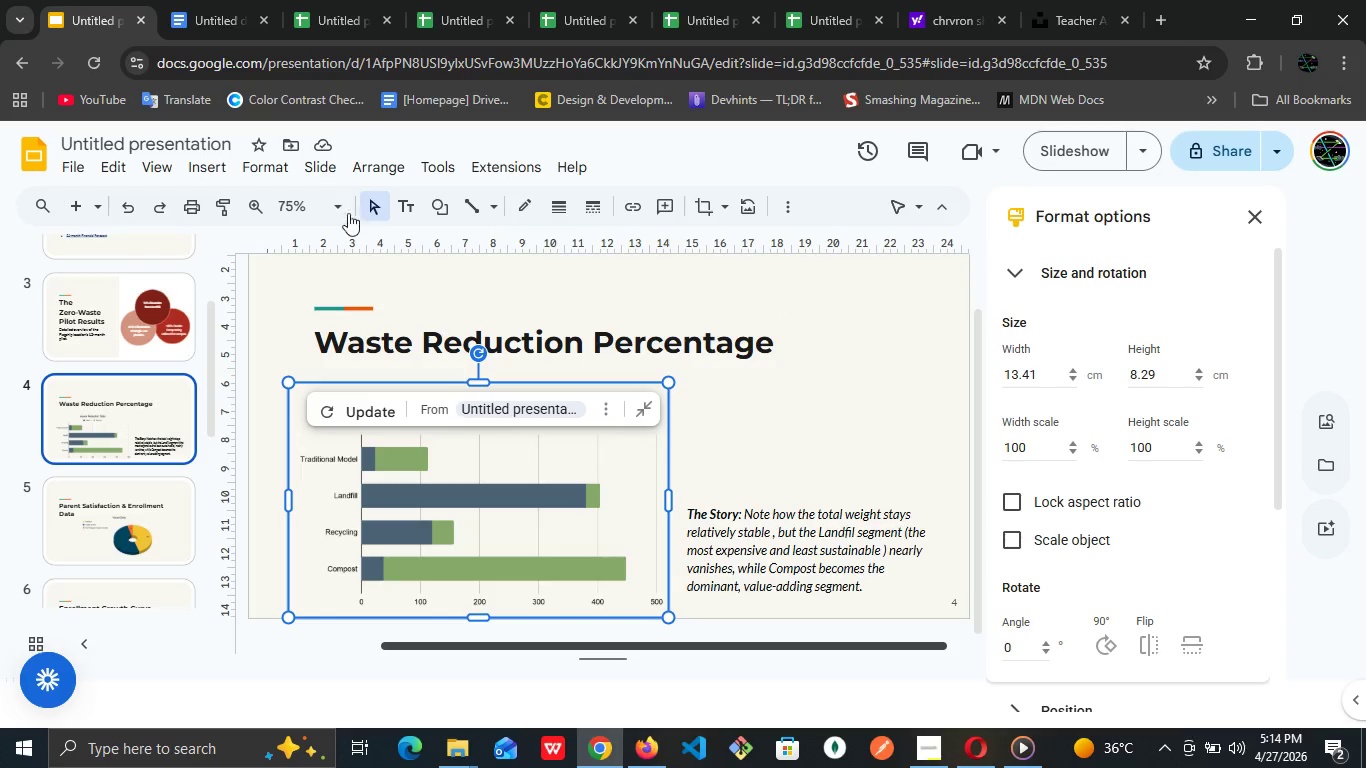 
left_click([337, 201])
 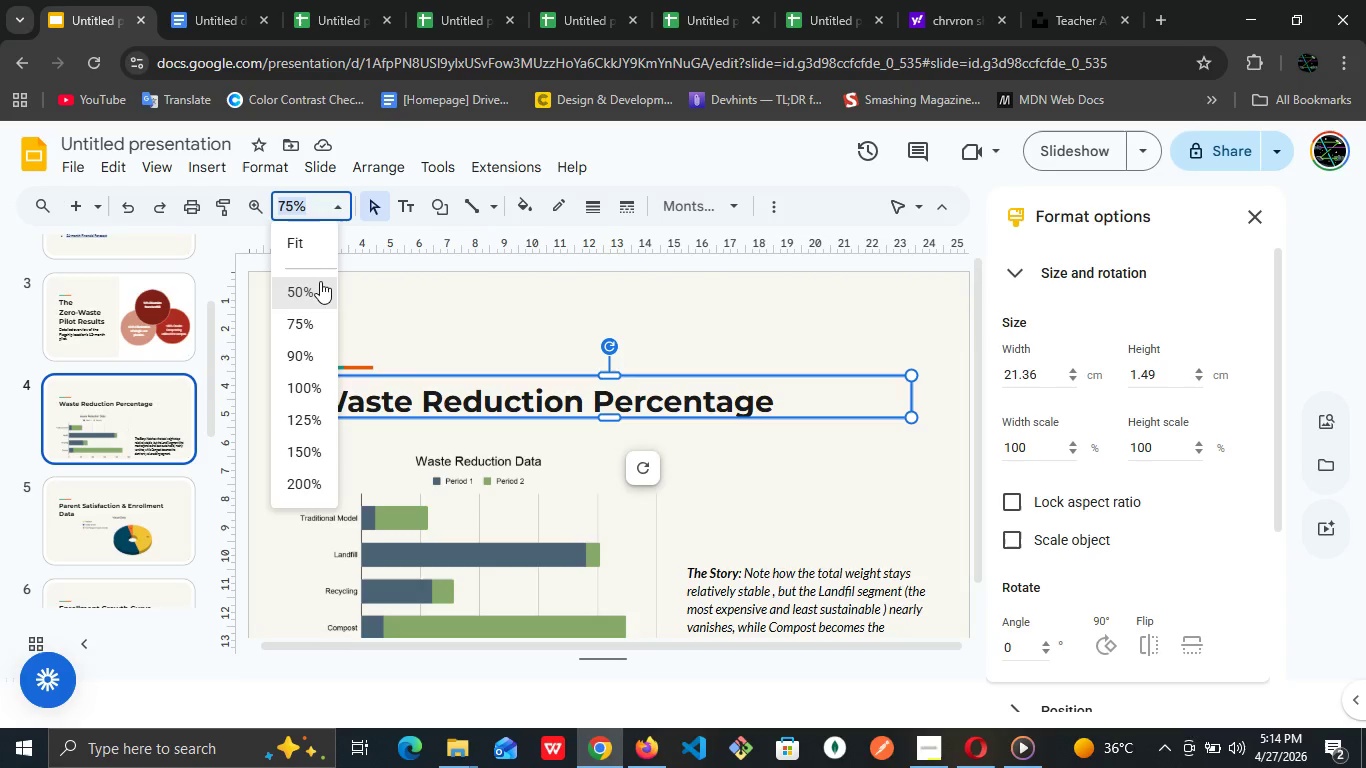 
left_click([320, 285])
 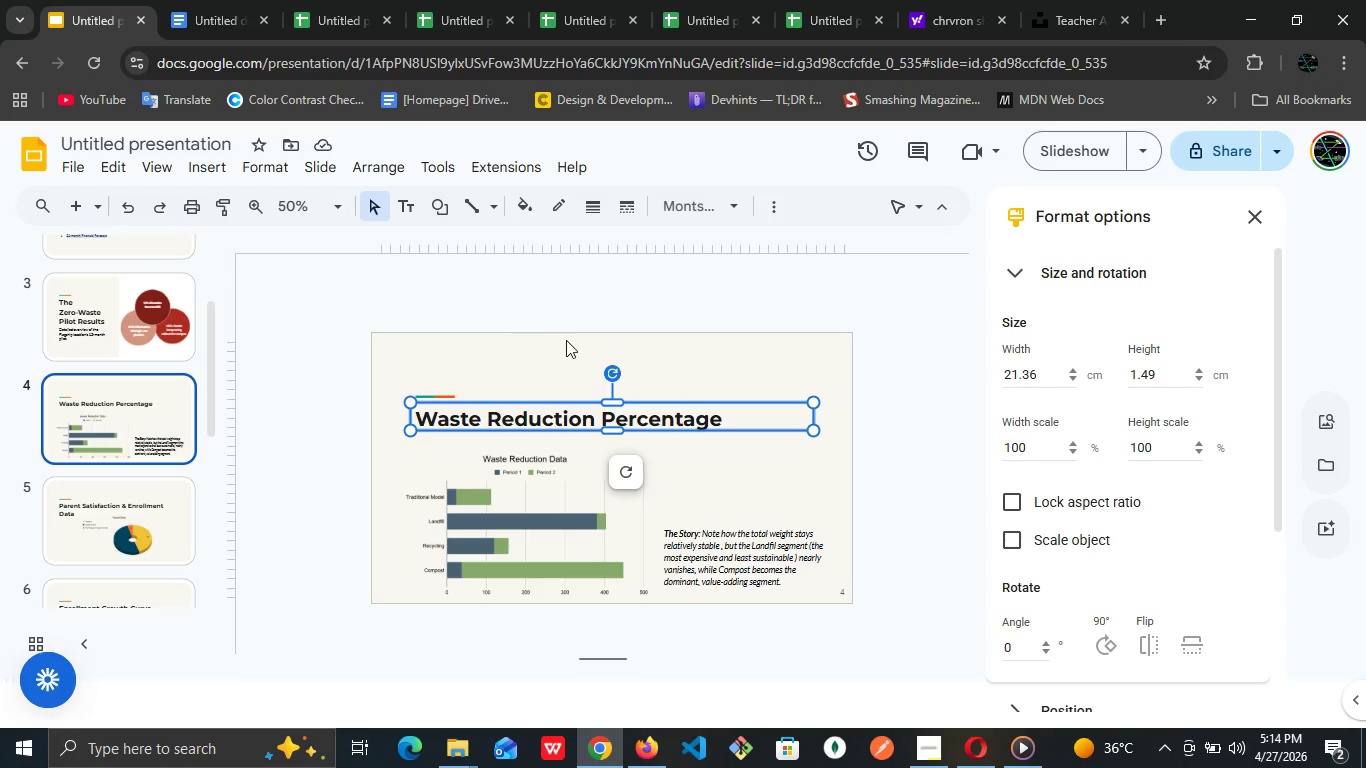 
left_click([568, 343])
 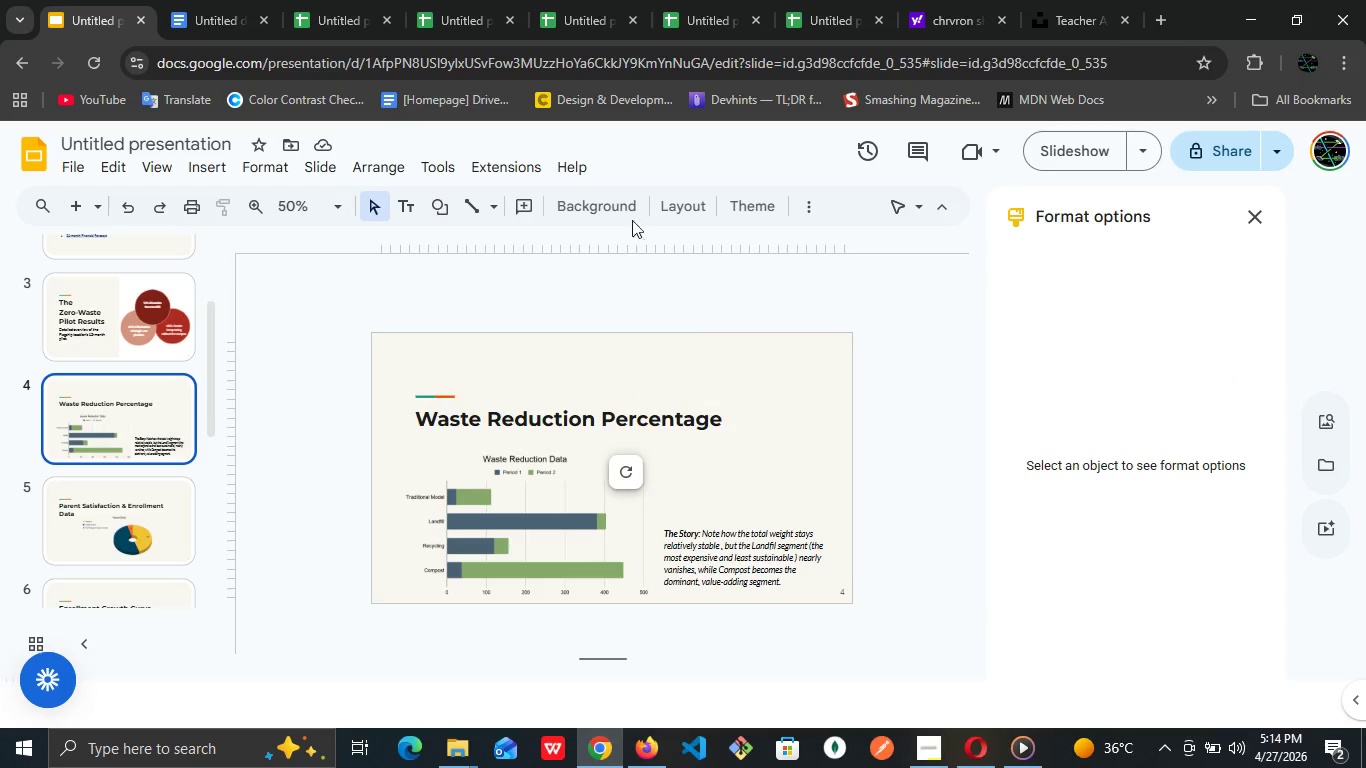 
left_click([626, 208])
 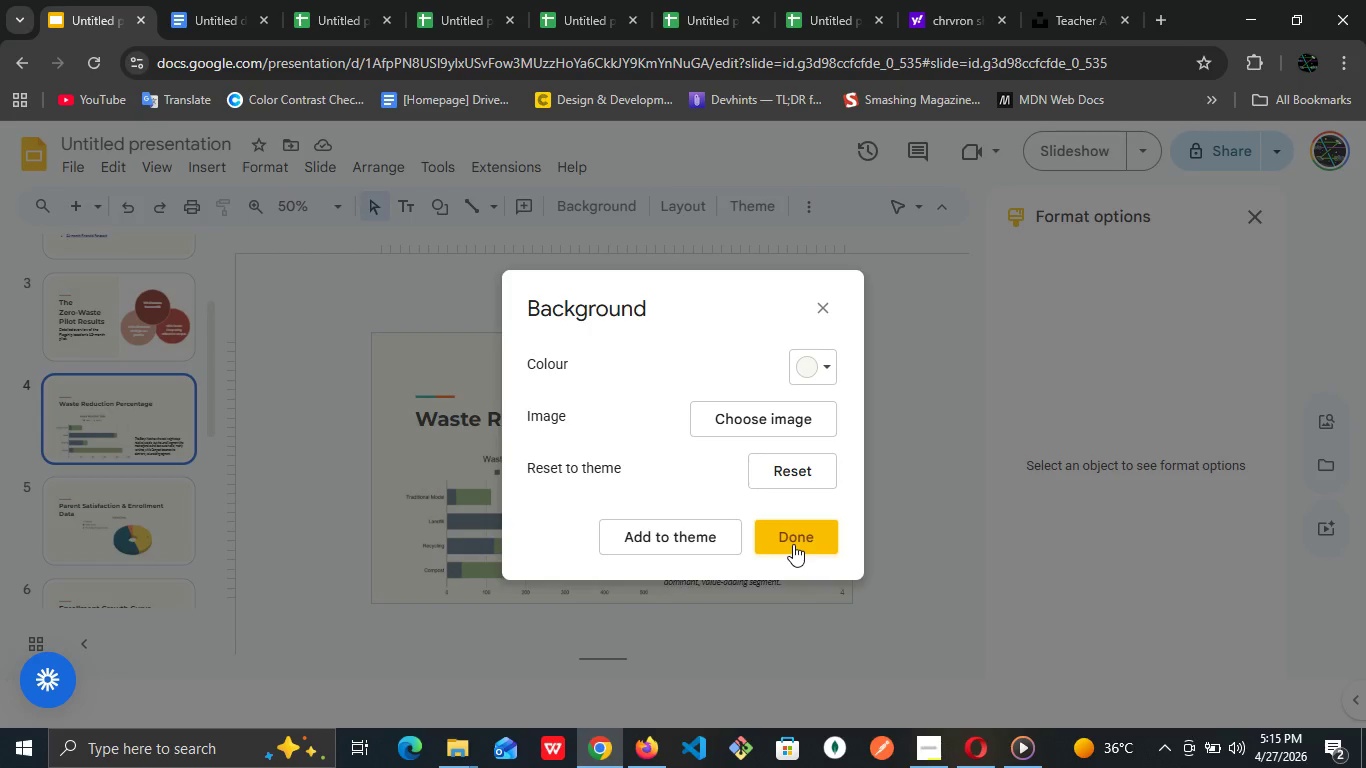 
left_click([828, 367])
 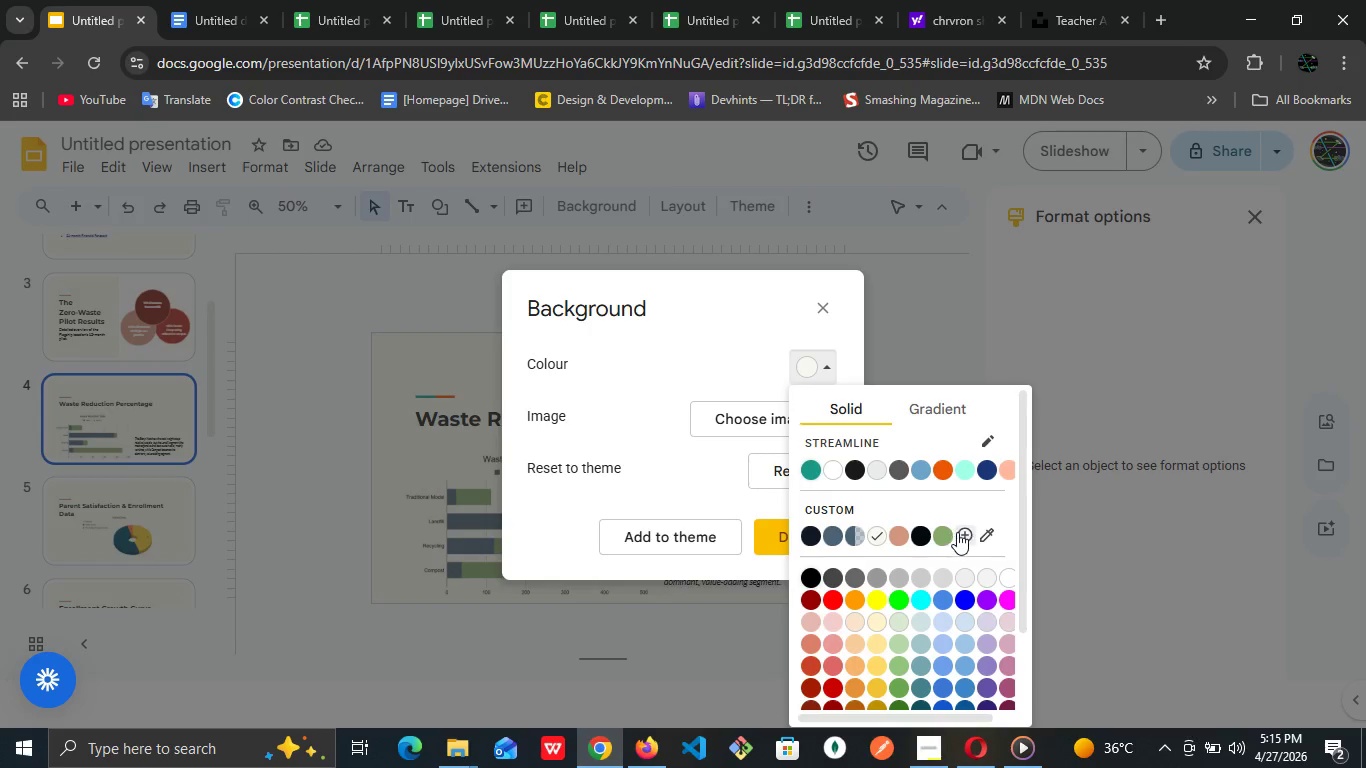 
left_click([962, 529])
 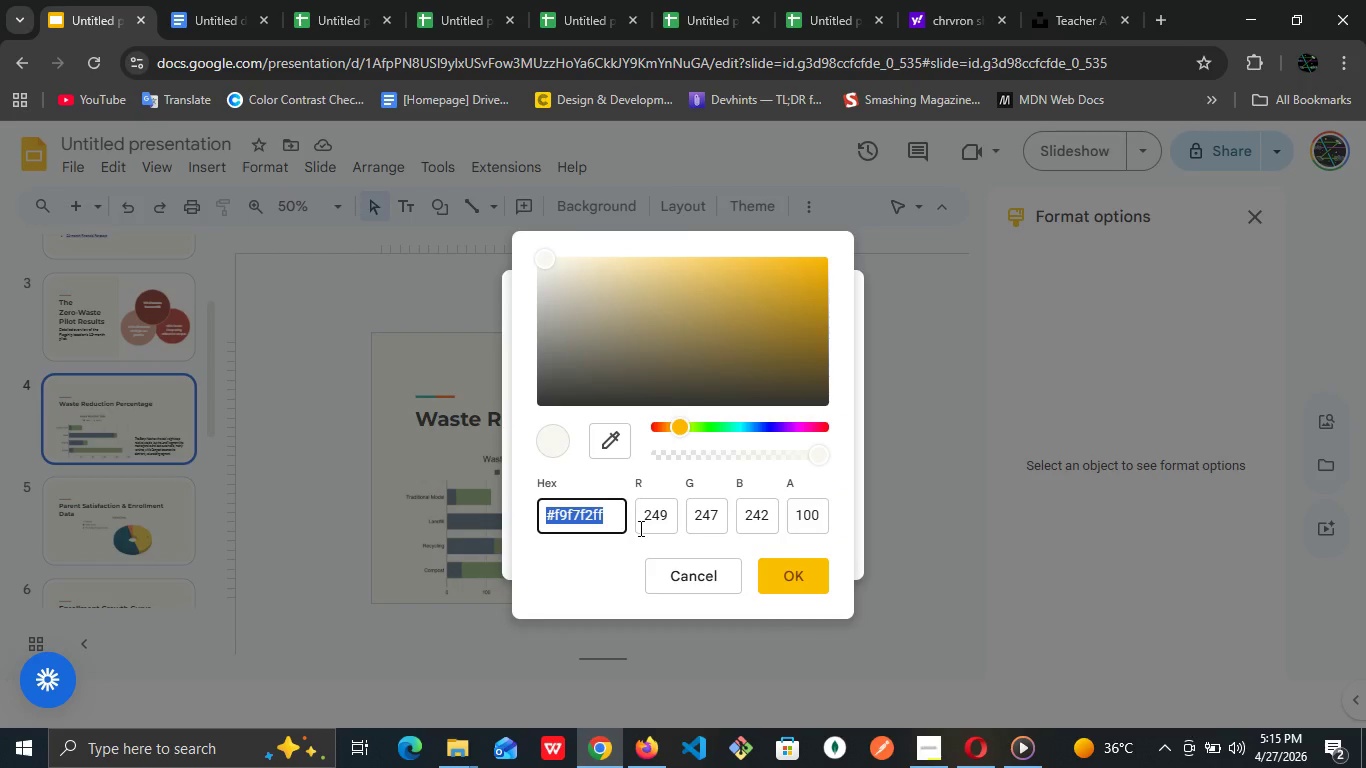 
wait(5.05)
 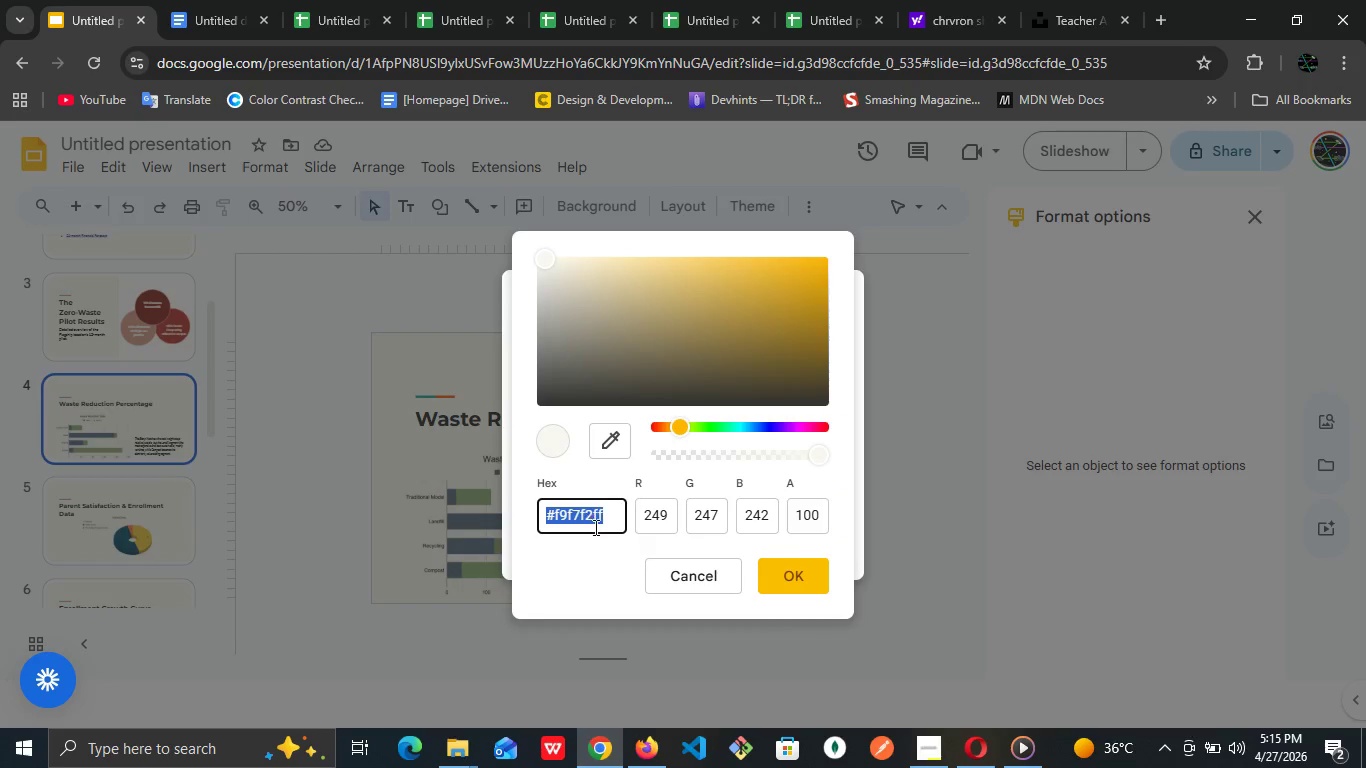 
key(Control+C)
 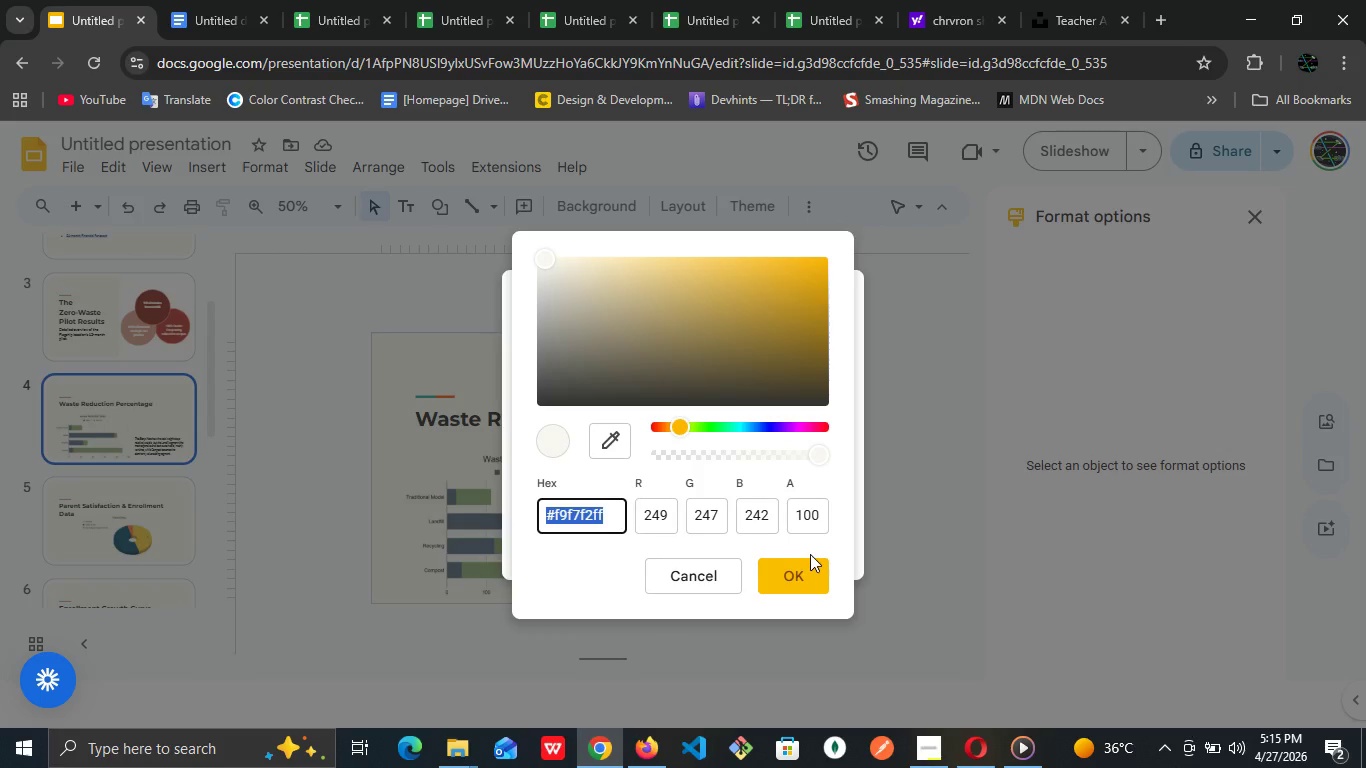 
left_click([807, 576])
 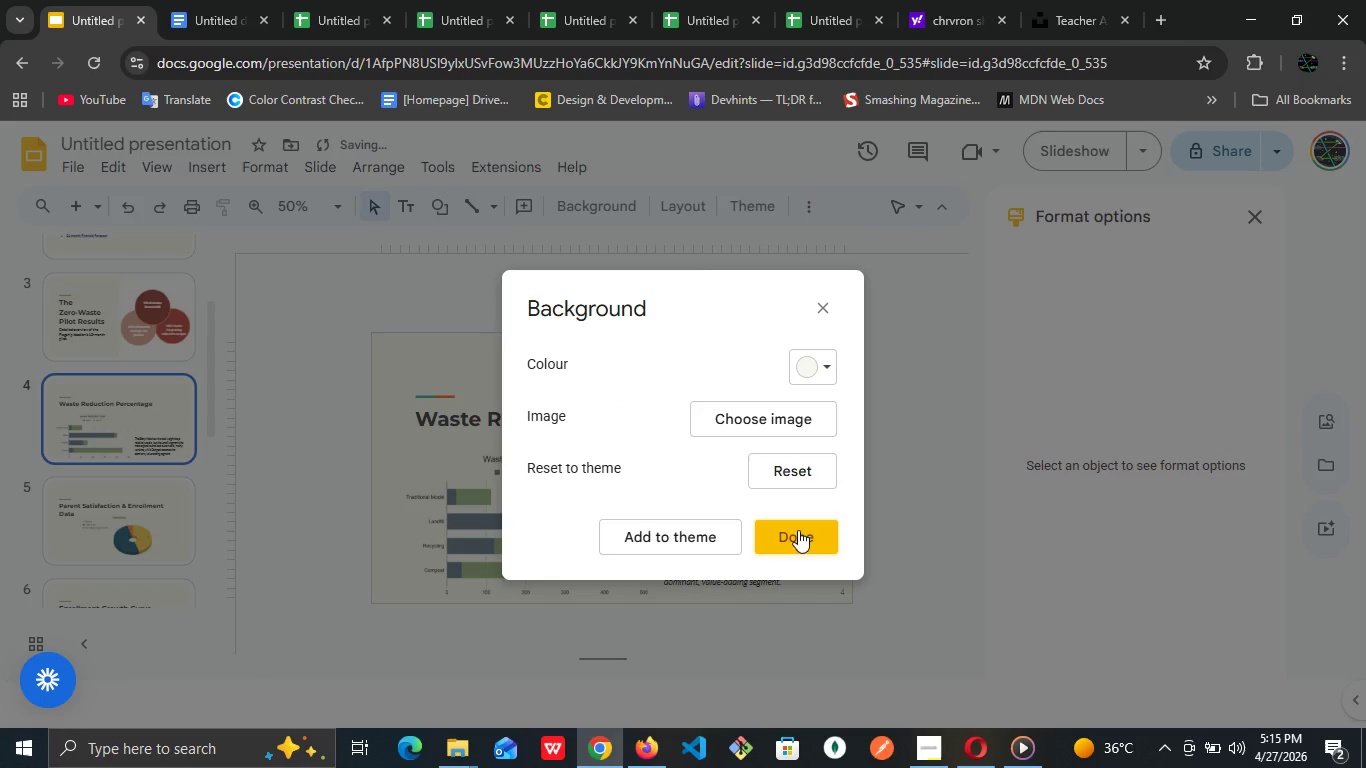 
left_click([794, 539])
 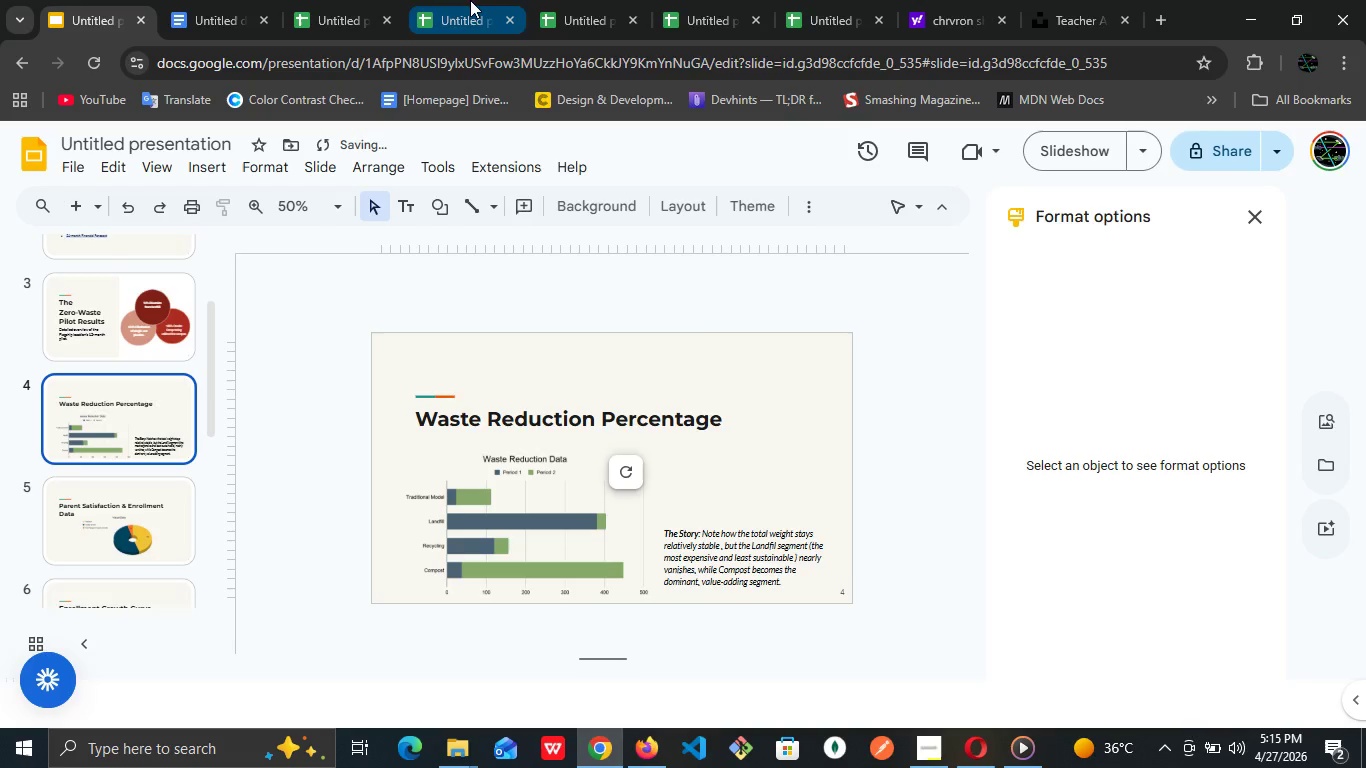 
left_click([548, 0])
 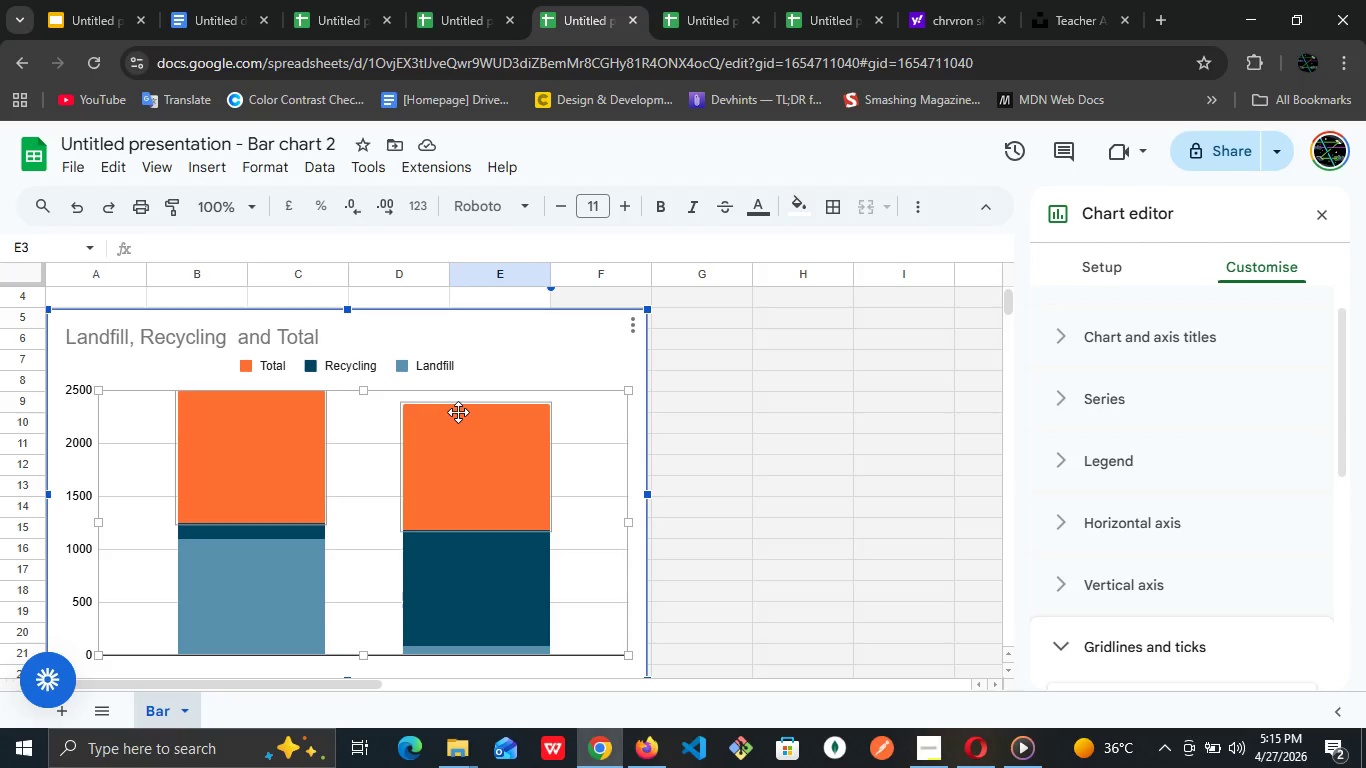 
wait(8.88)
 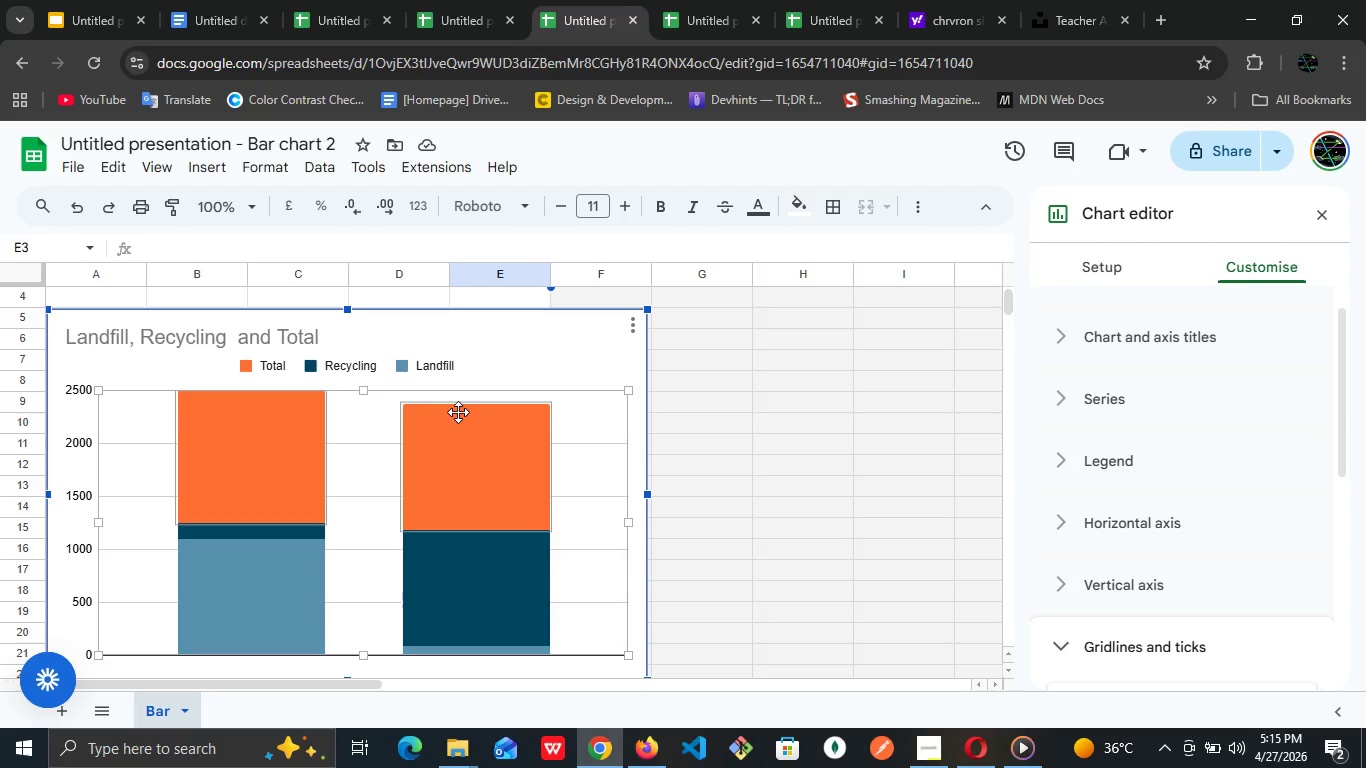 
left_click([1077, 337])
 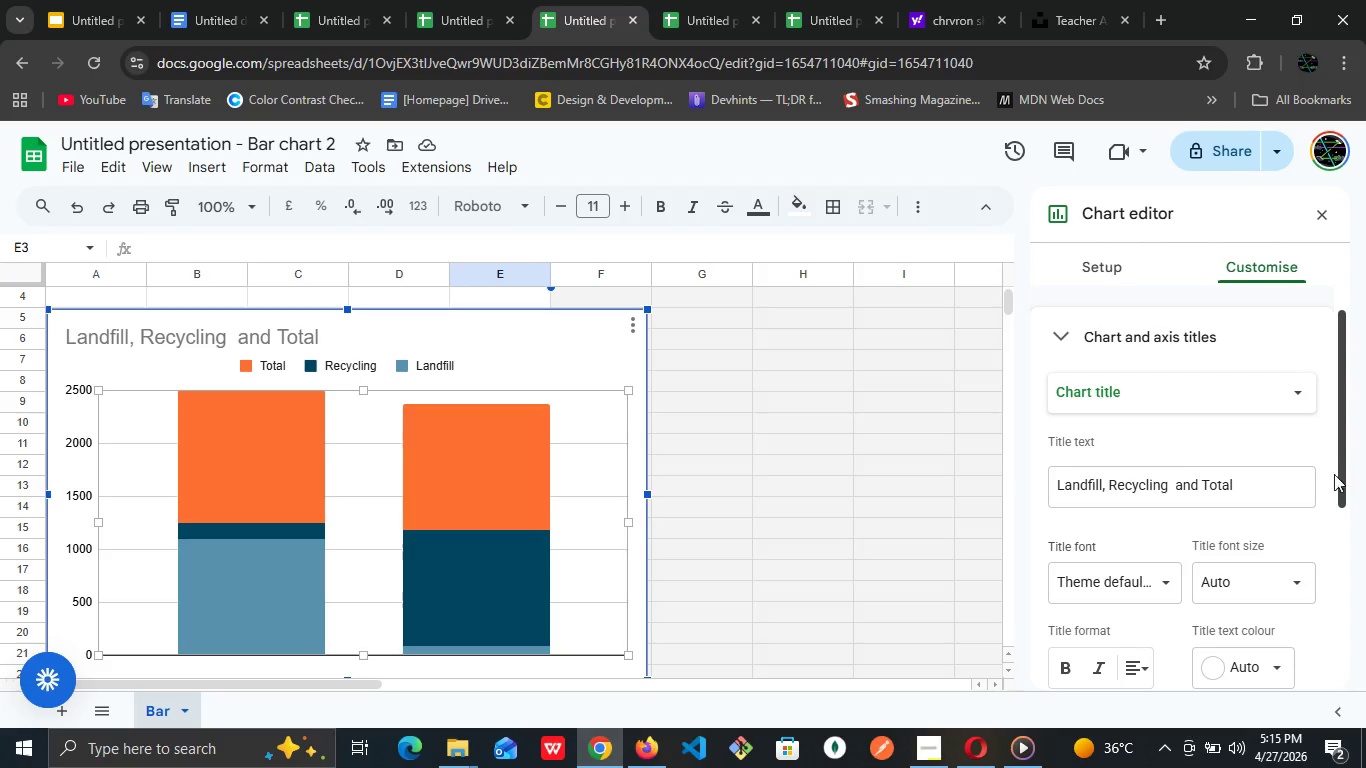 
wait(7.58)
 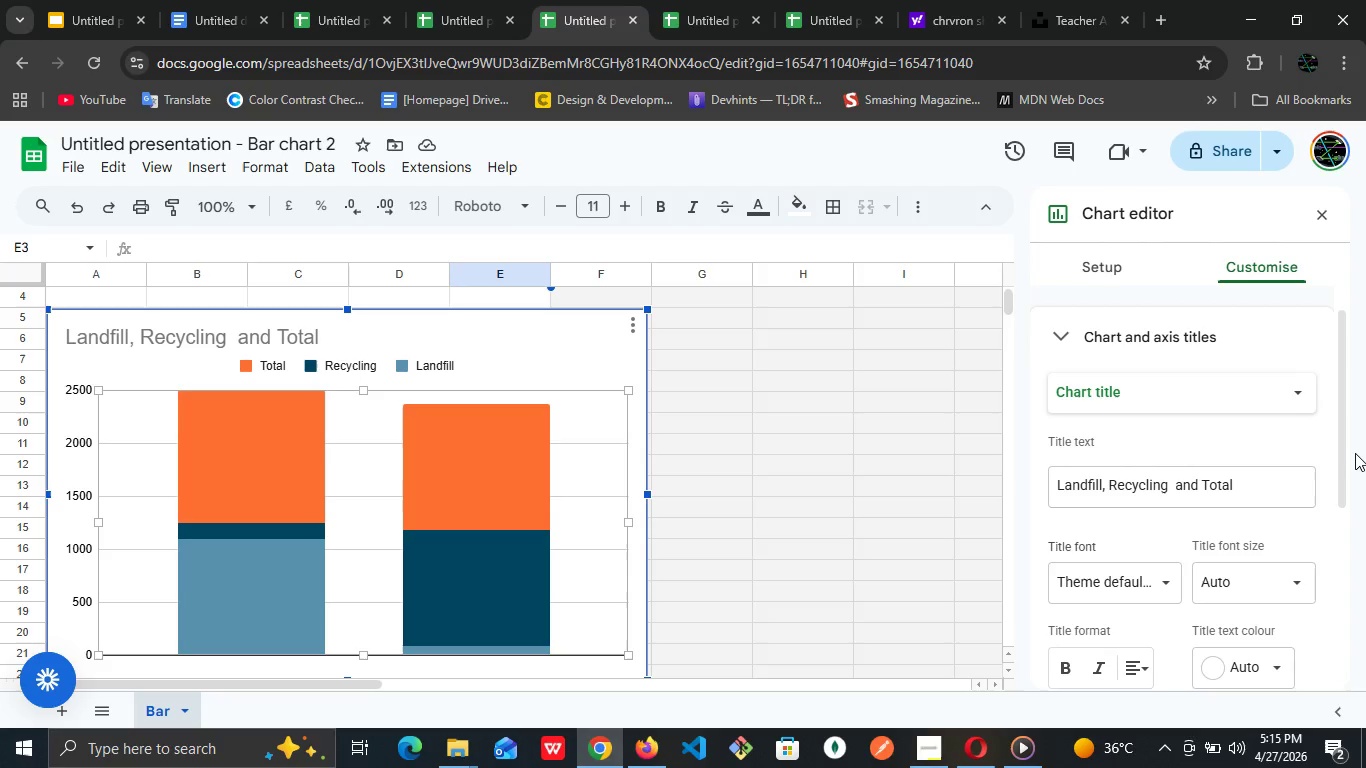 
left_click([1289, 395])
 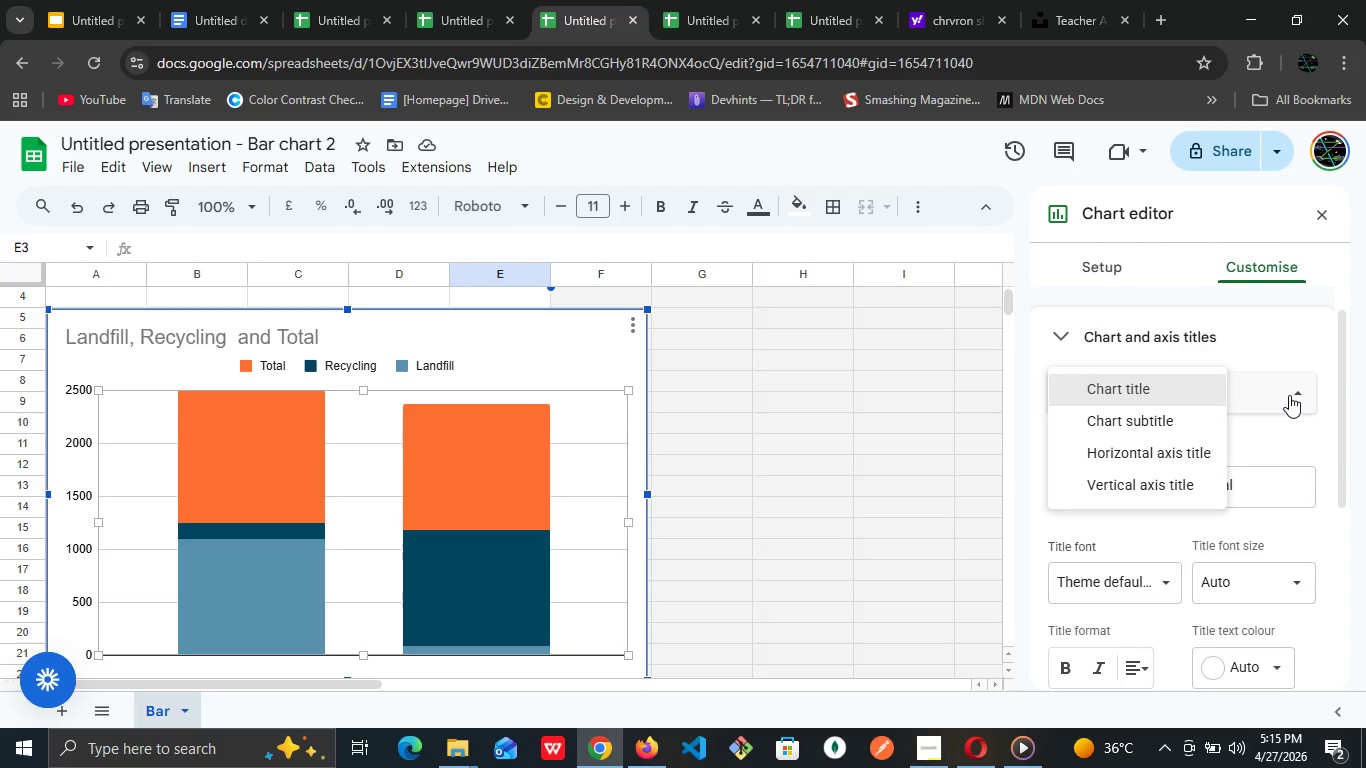 
left_click([1289, 395])
 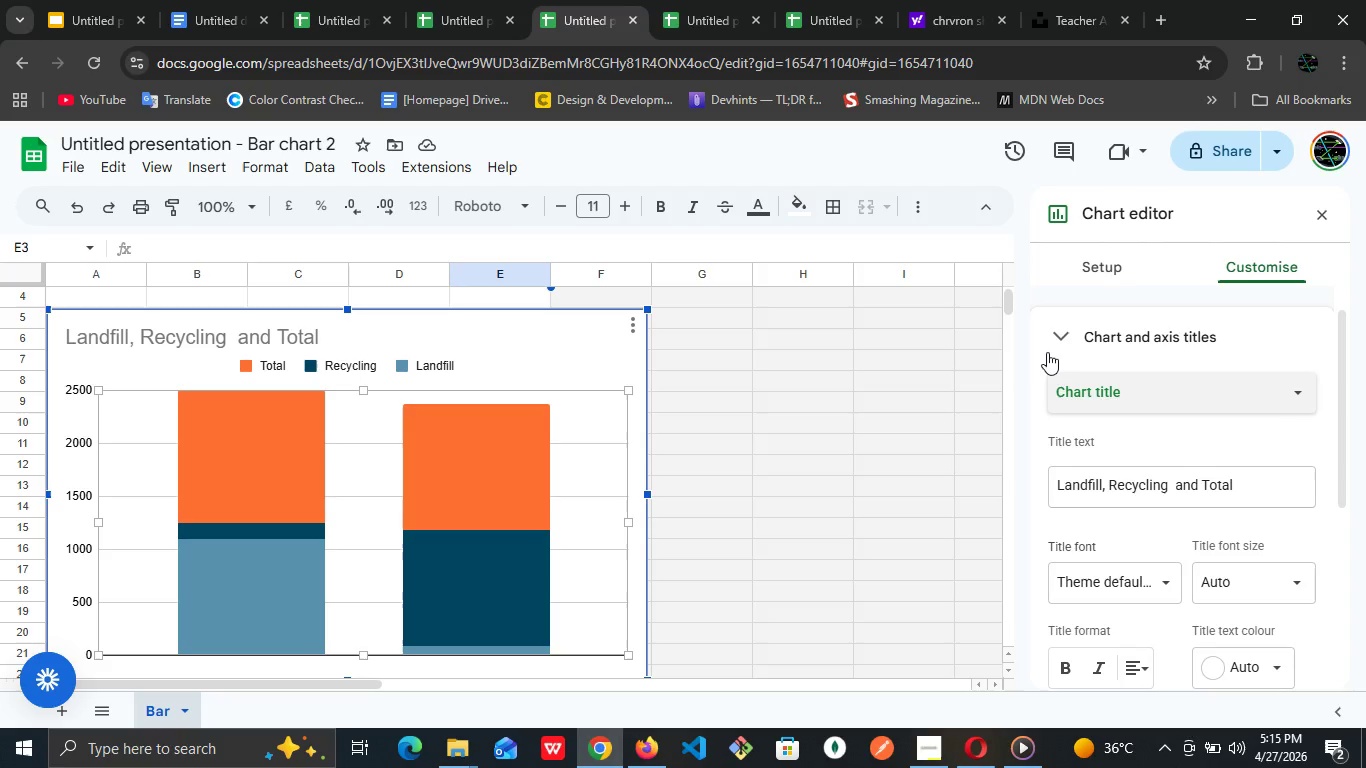 
left_click([1067, 327])
 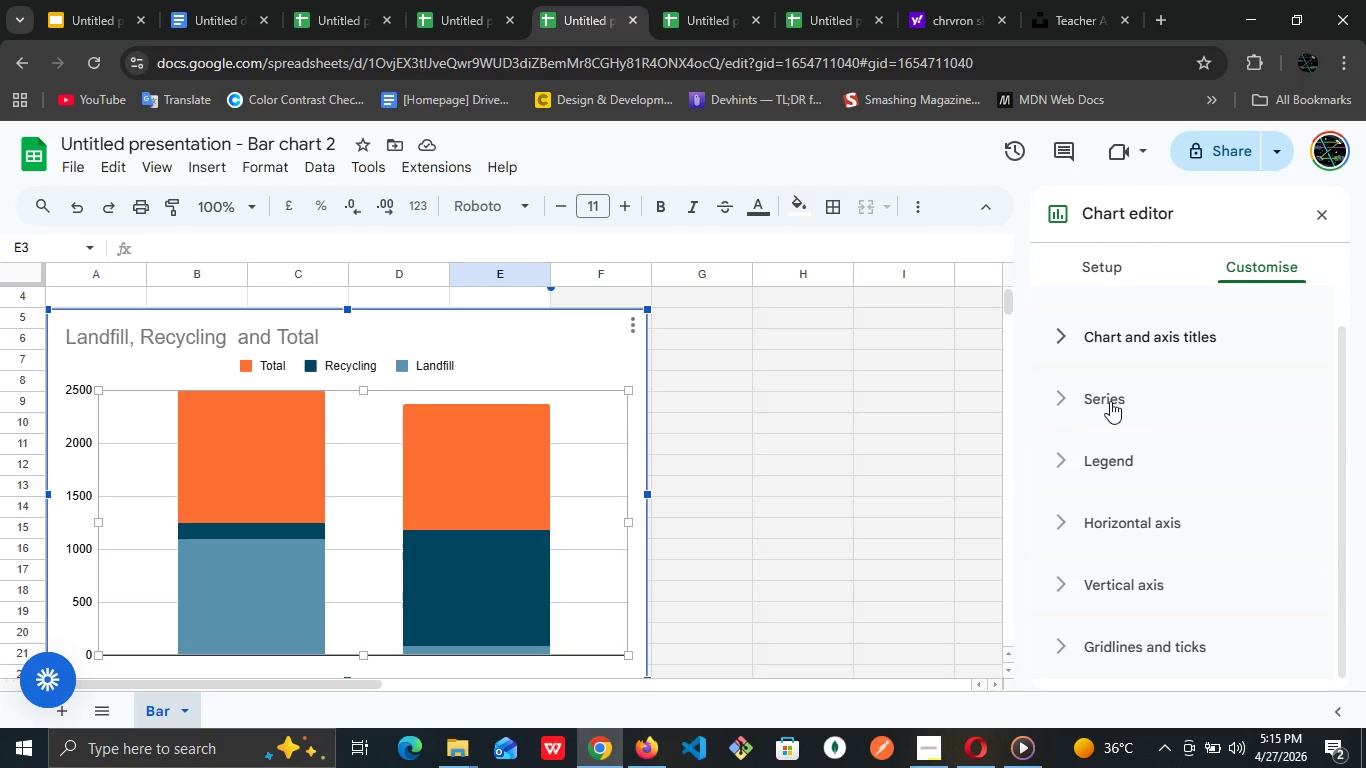 
left_click([1110, 401])
 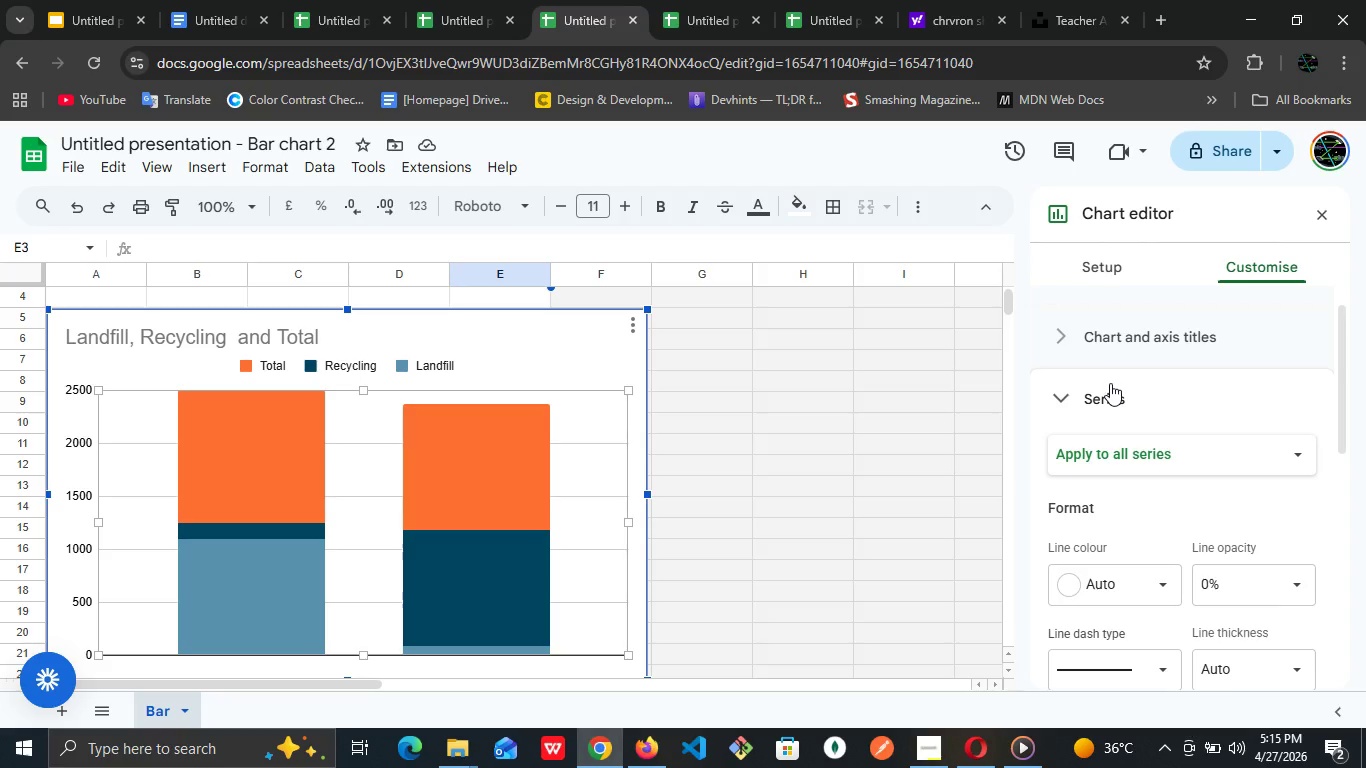 
left_click([1074, 328])
 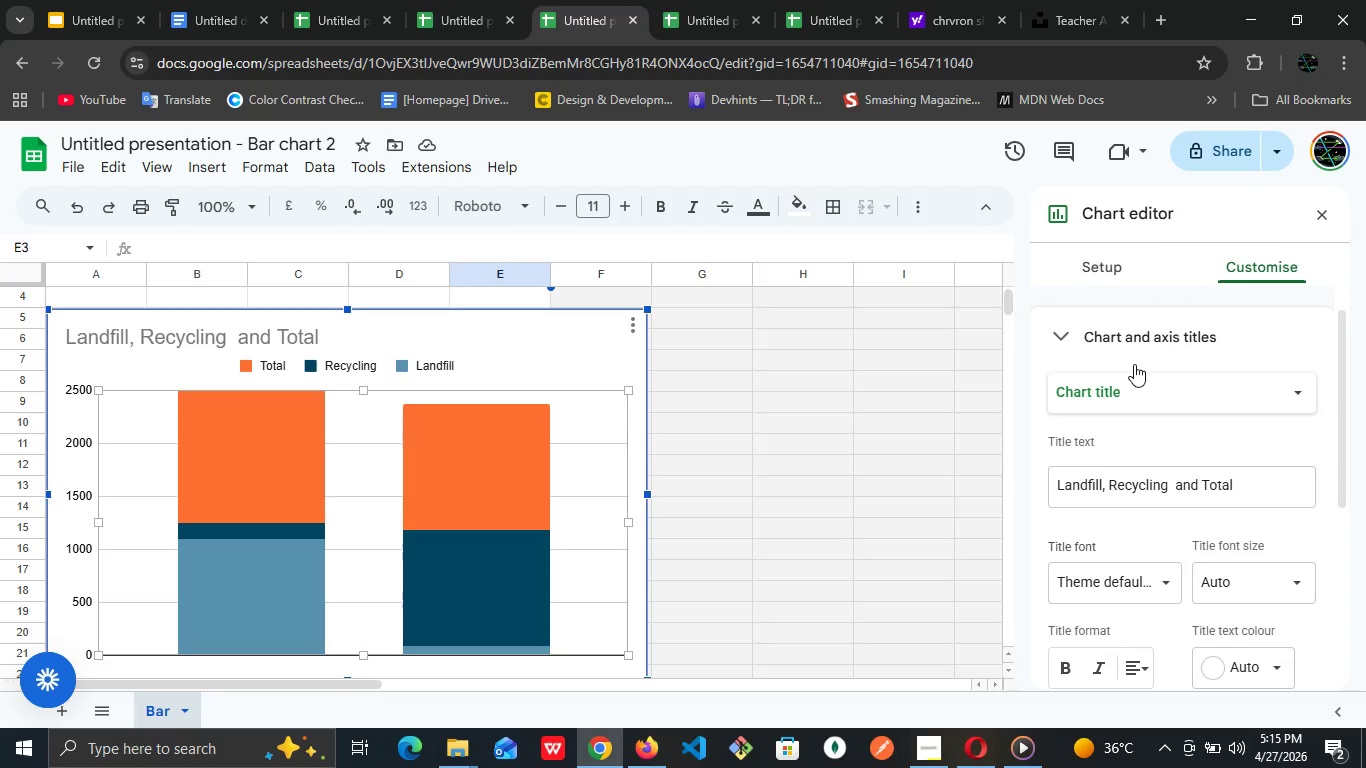 
scroll: coordinate [1134, 364], scroll_direction: up, amount: 3.0
 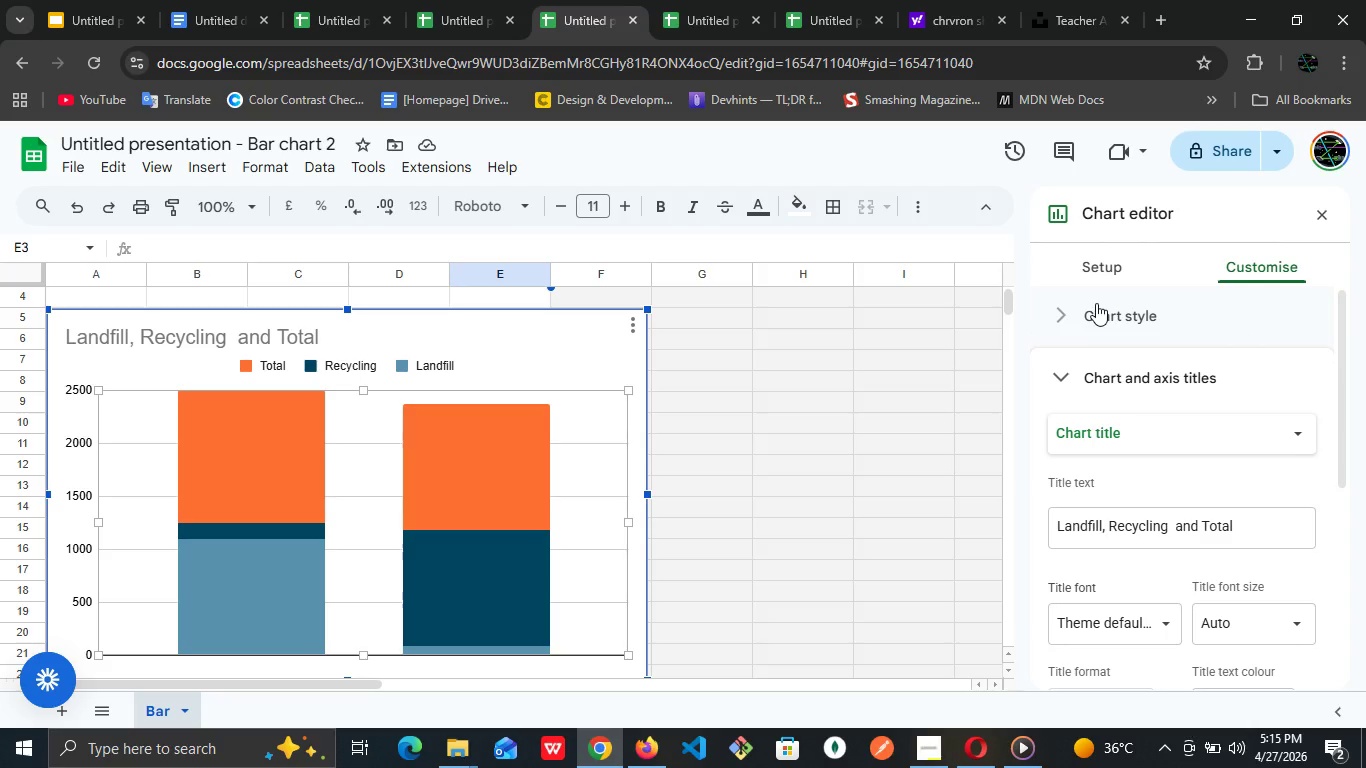 
left_click([1096, 303])
 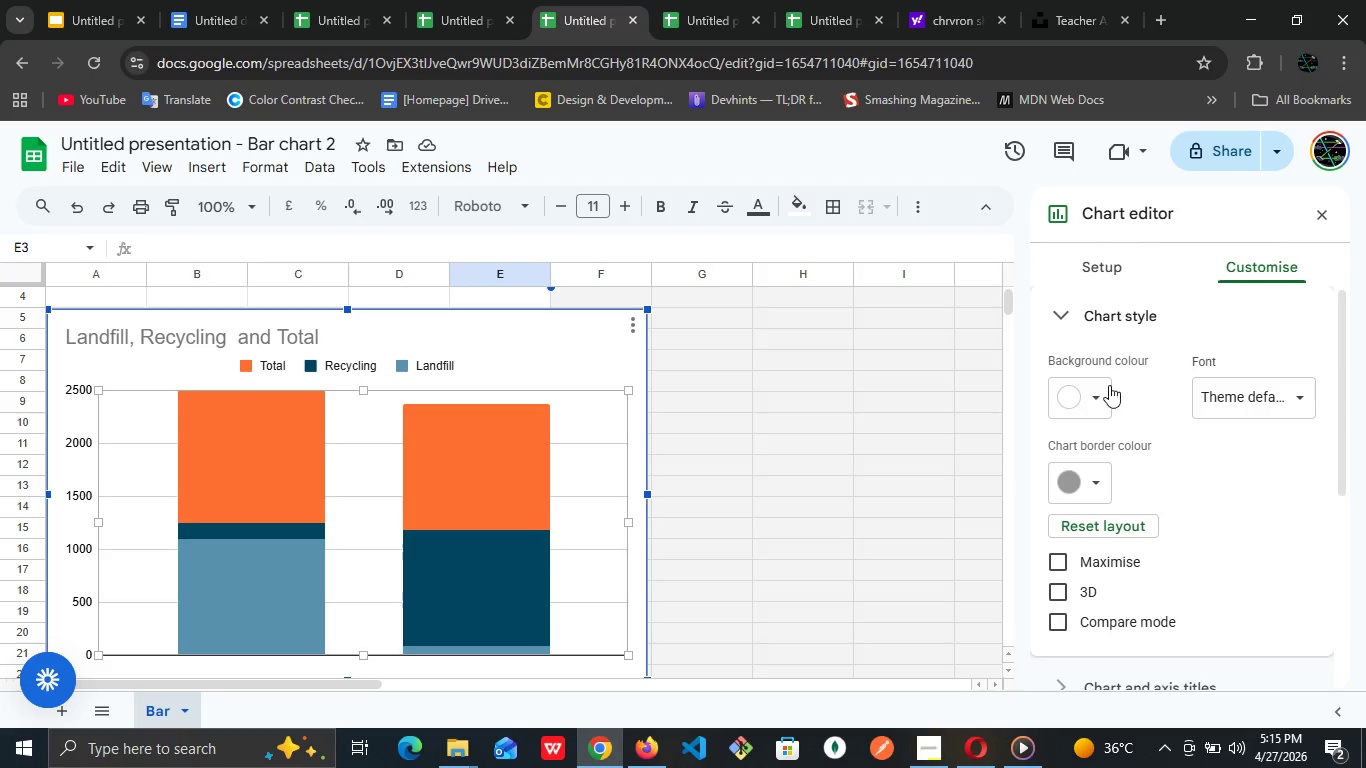 
left_click([1101, 397])
 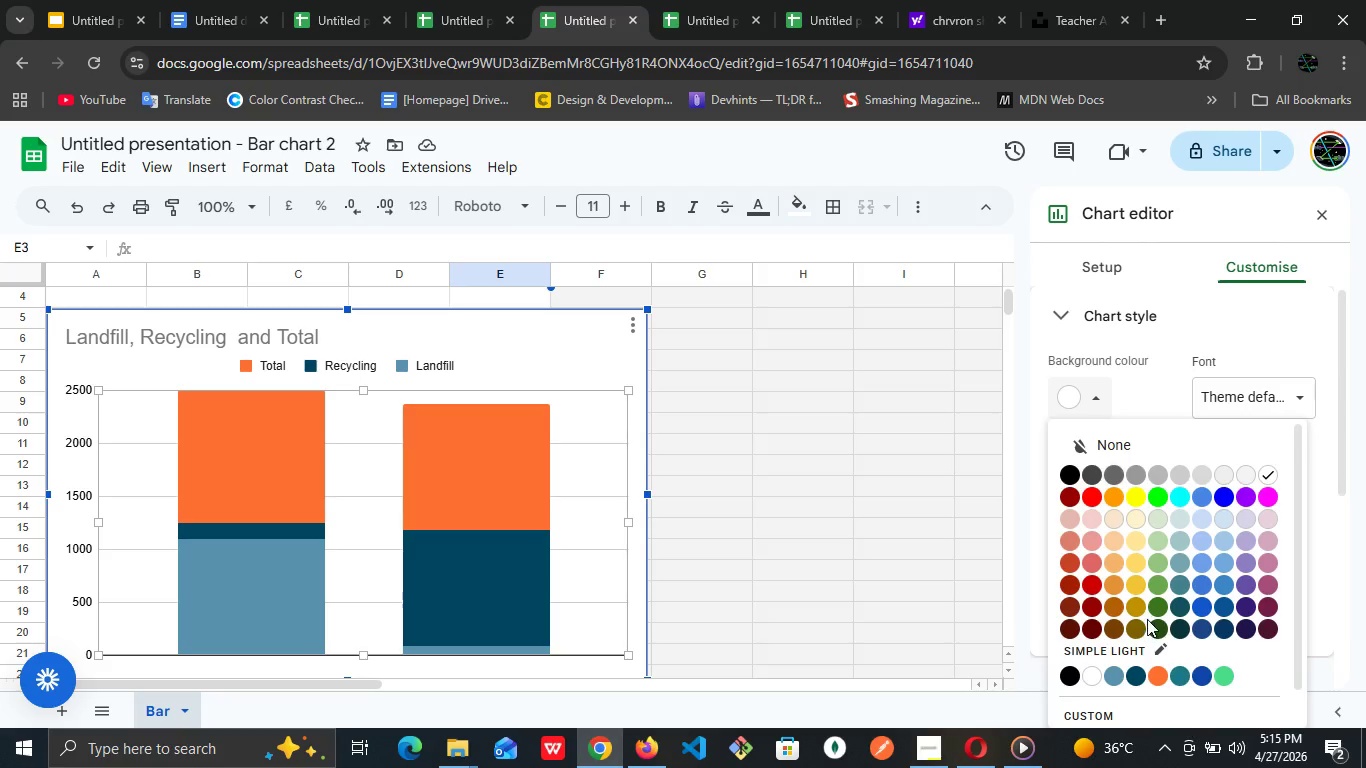 
scroll: coordinate [1147, 619], scroll_direction: down, amount: 3.0
 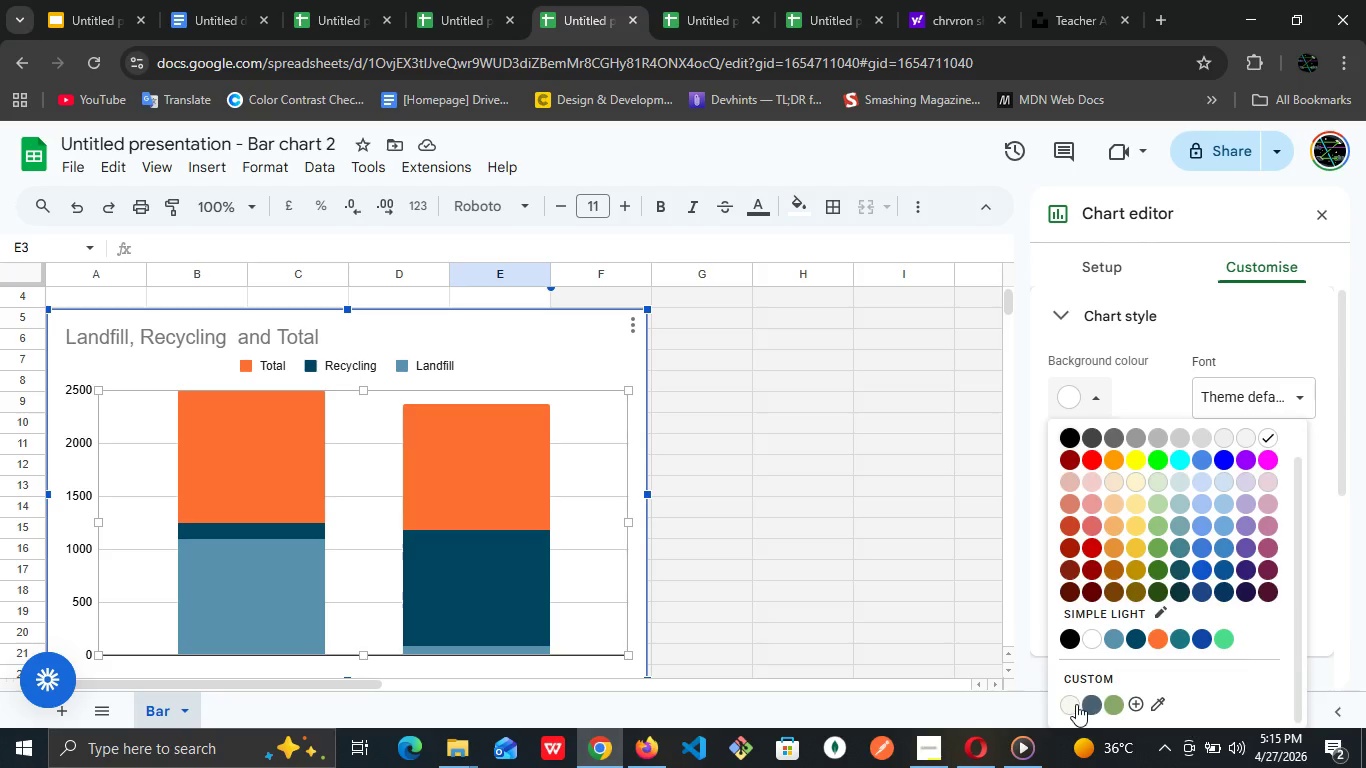 
left_click([1075, 704])
 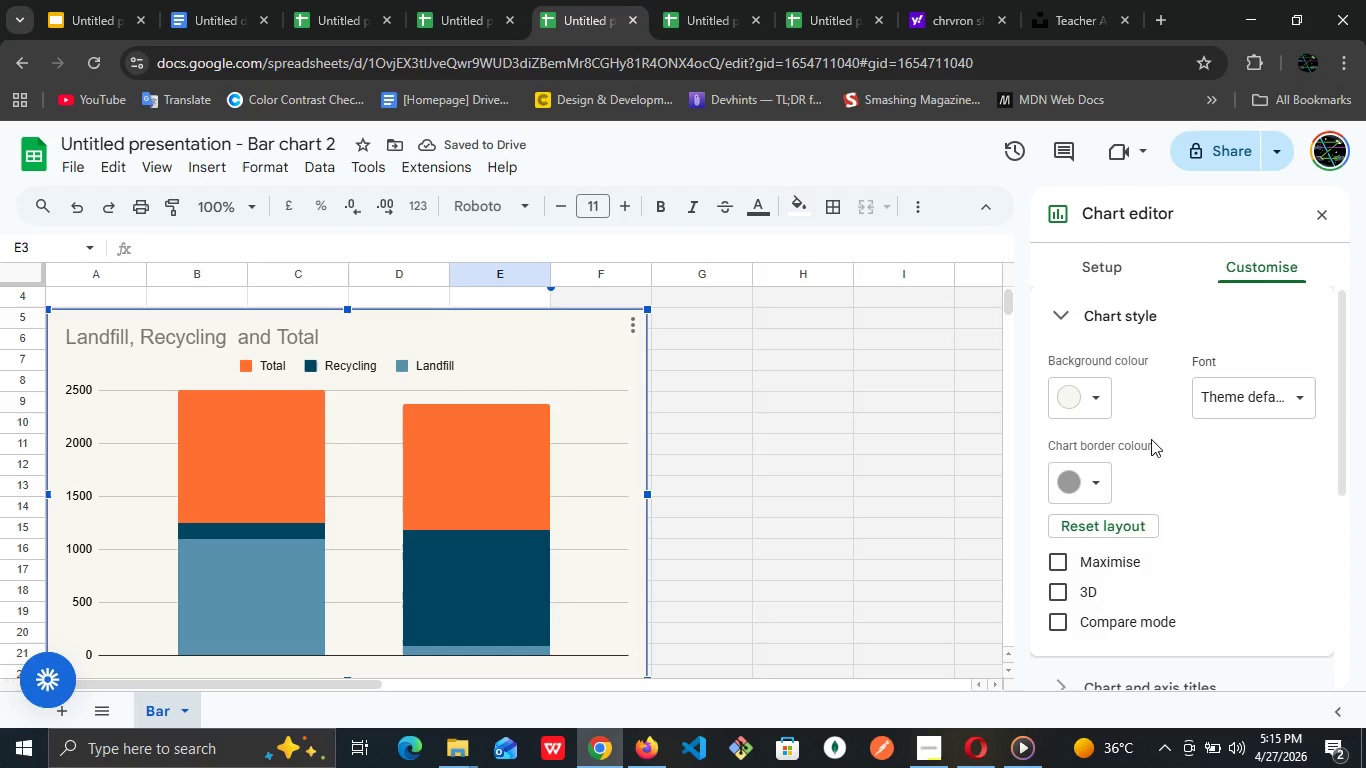 
left_click([1068, 324])
 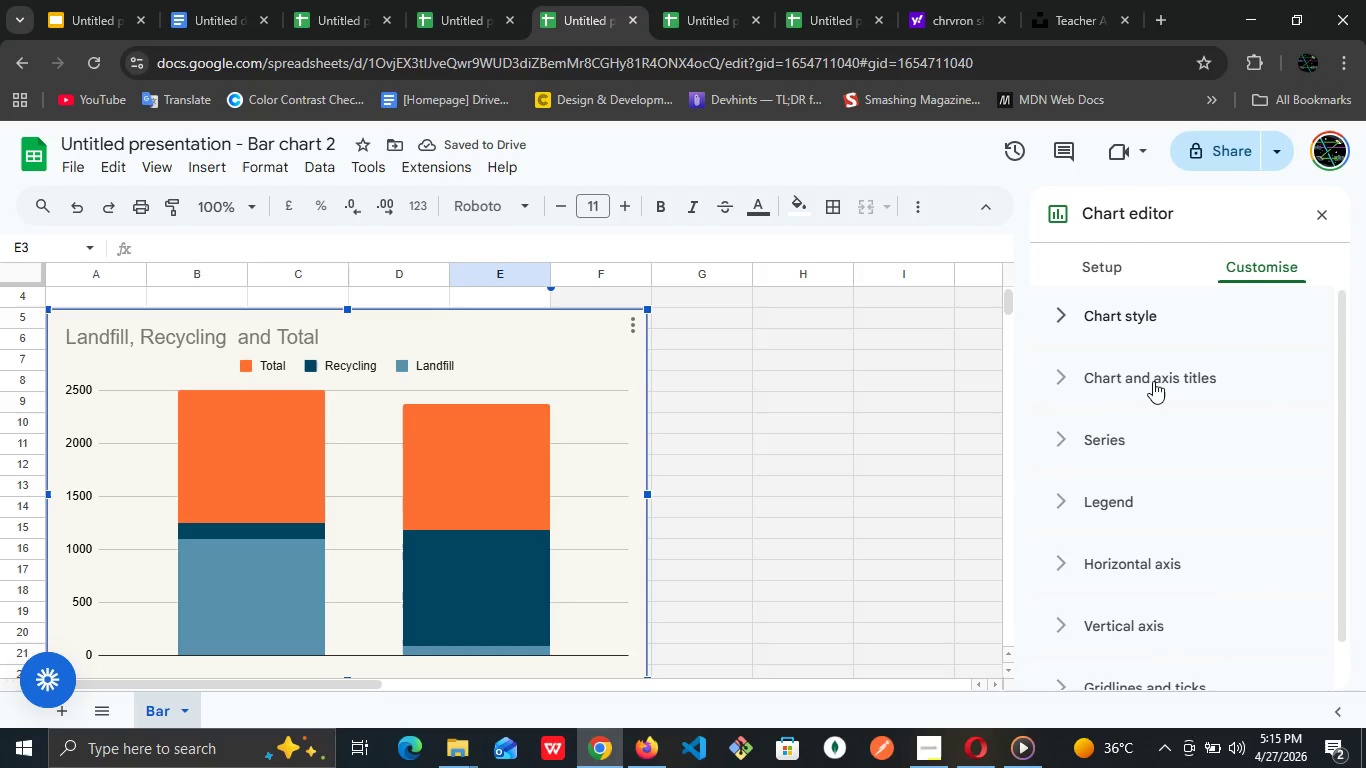 
left_click([1152, 381])
 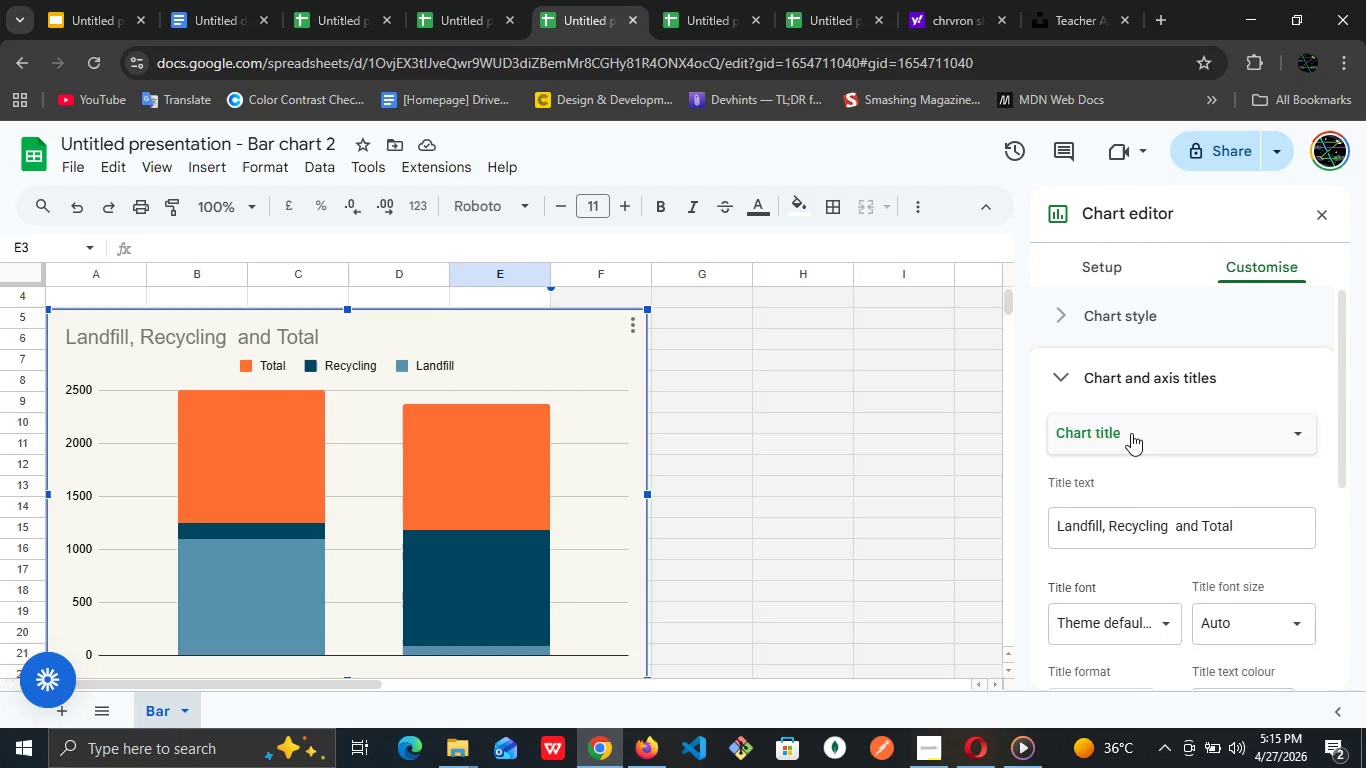 
left_click([1130, 434])
 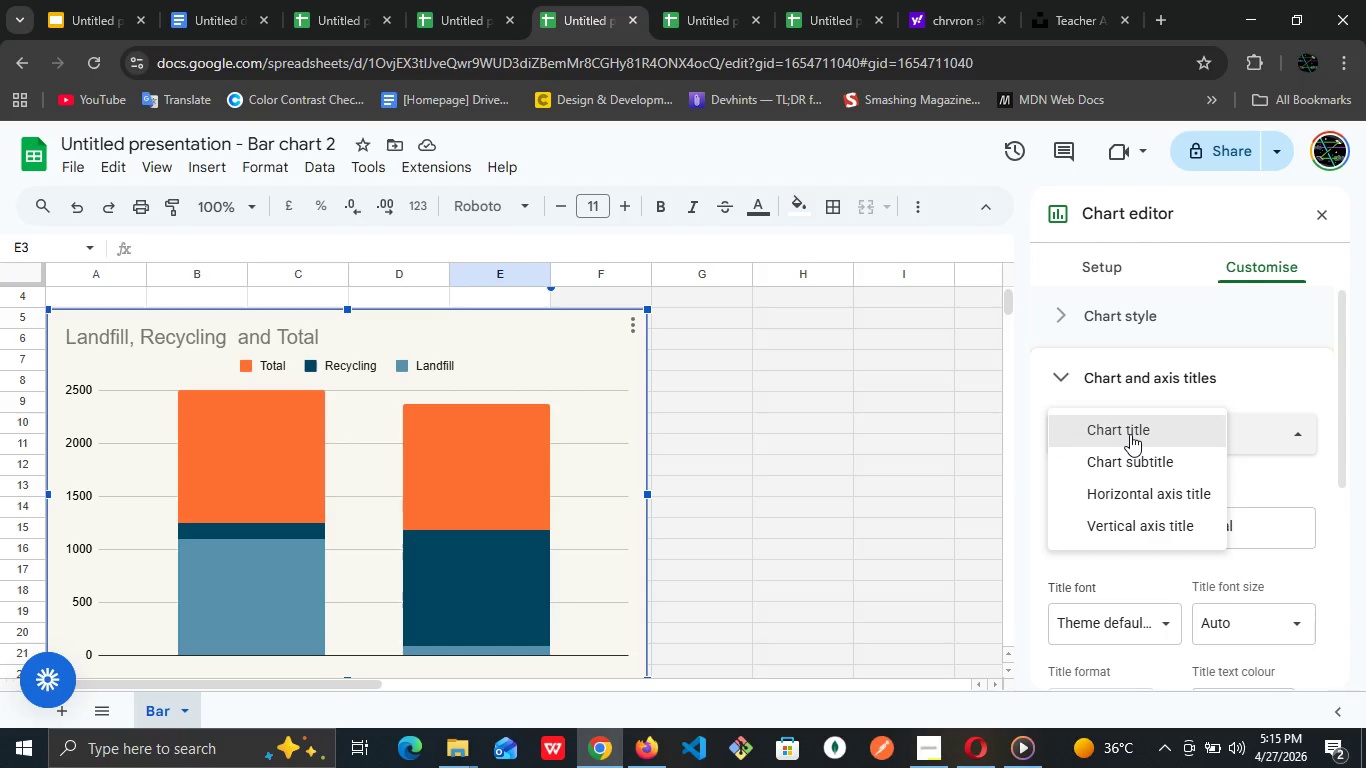 
left_click([1130, 434])
 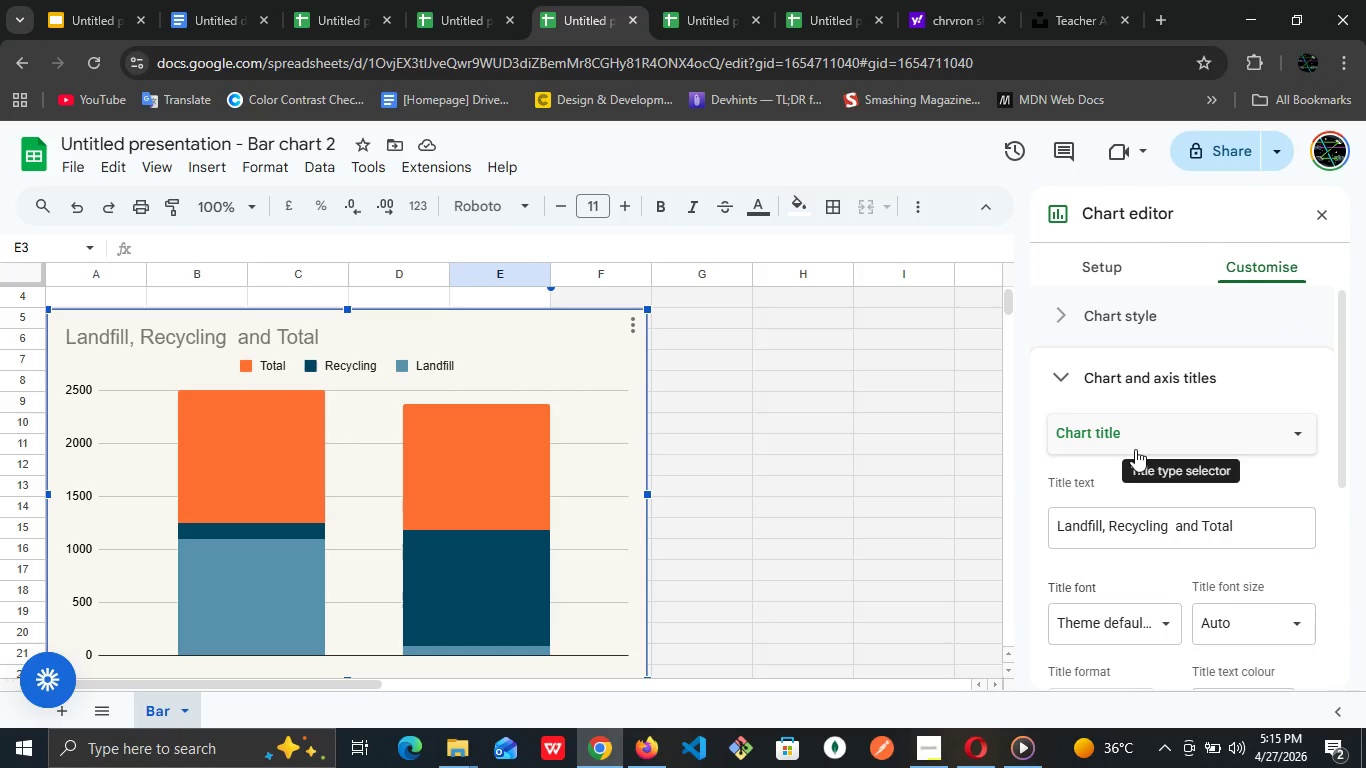 
scroll: coordinate [1135, 449], scroll_direction: down, amount: 1.0
 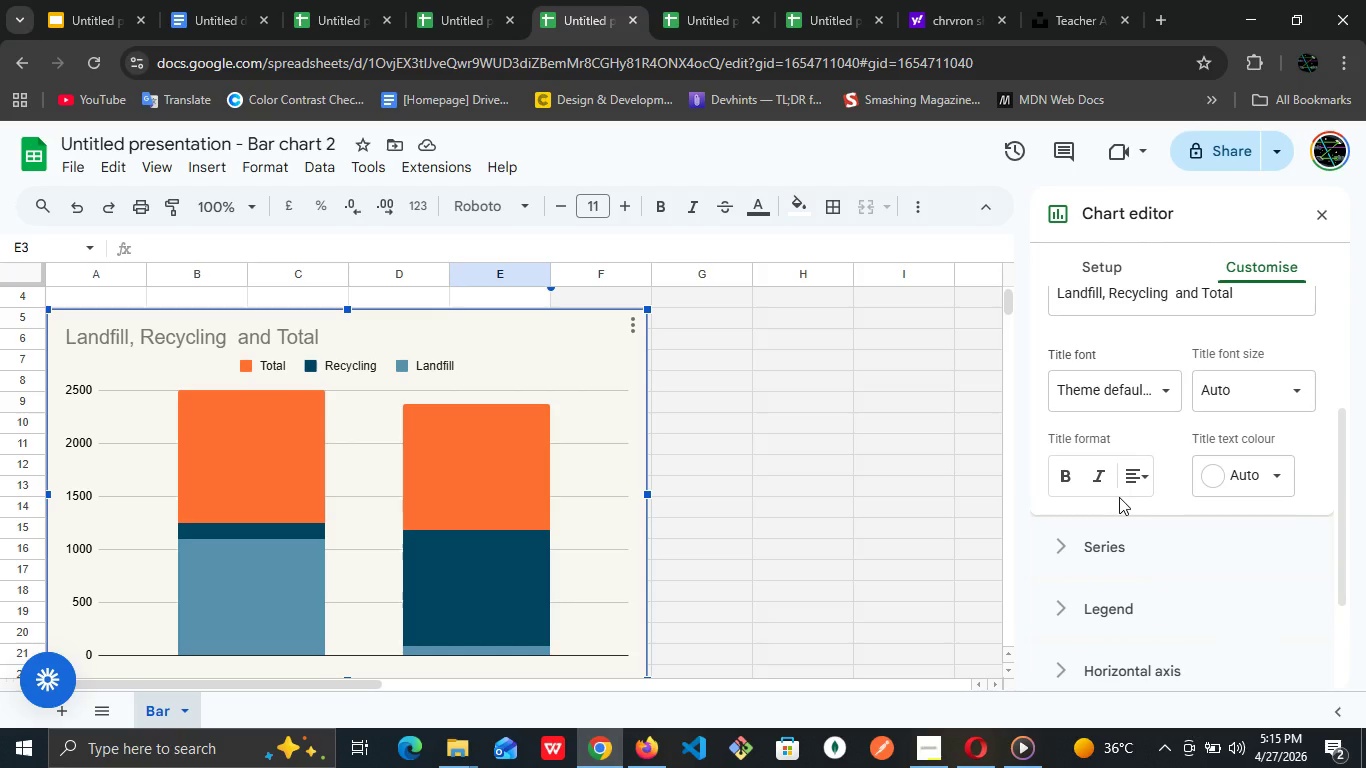 
scroll: coordinate [1119, 497], scroll_direction: up, amount: 1.0
 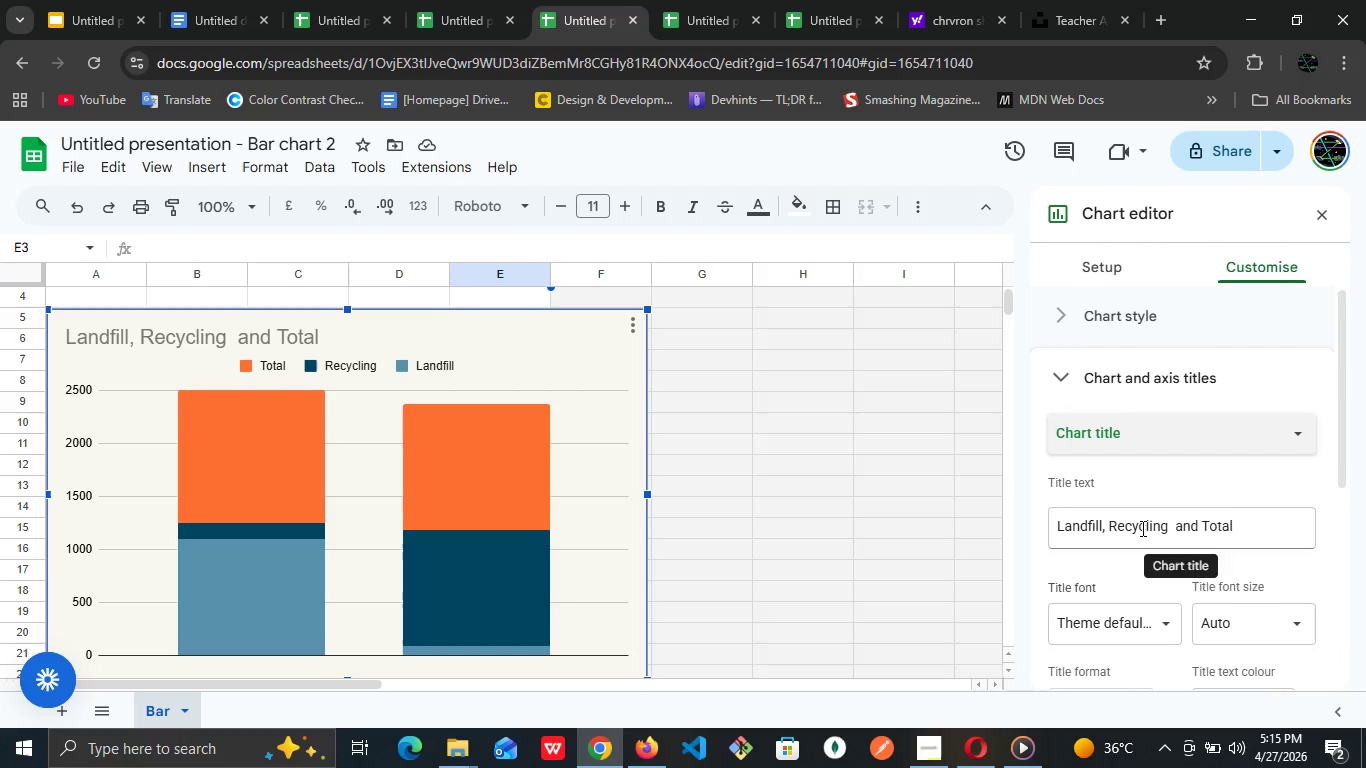 
double_click([1141, 528])
 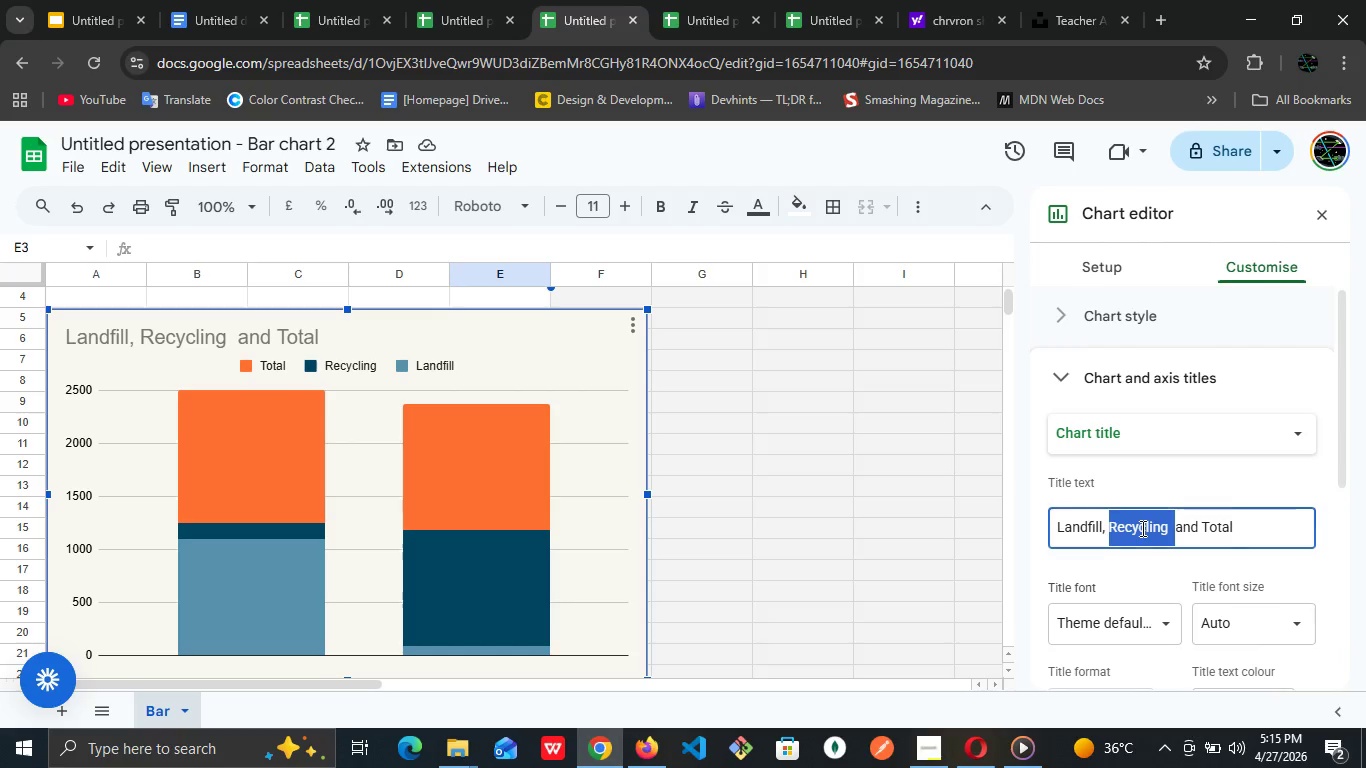 
triple_click([1141, 528])
 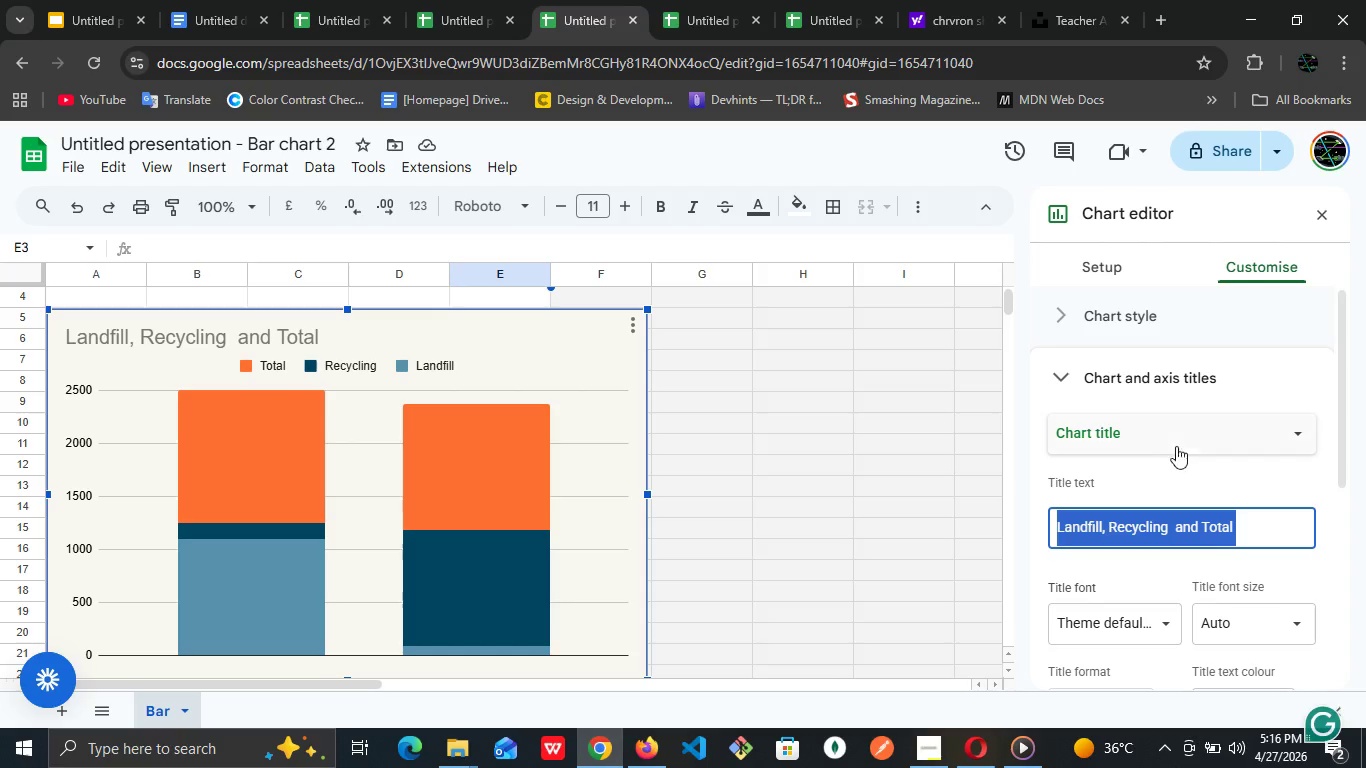 
left_click([1193, 422])
 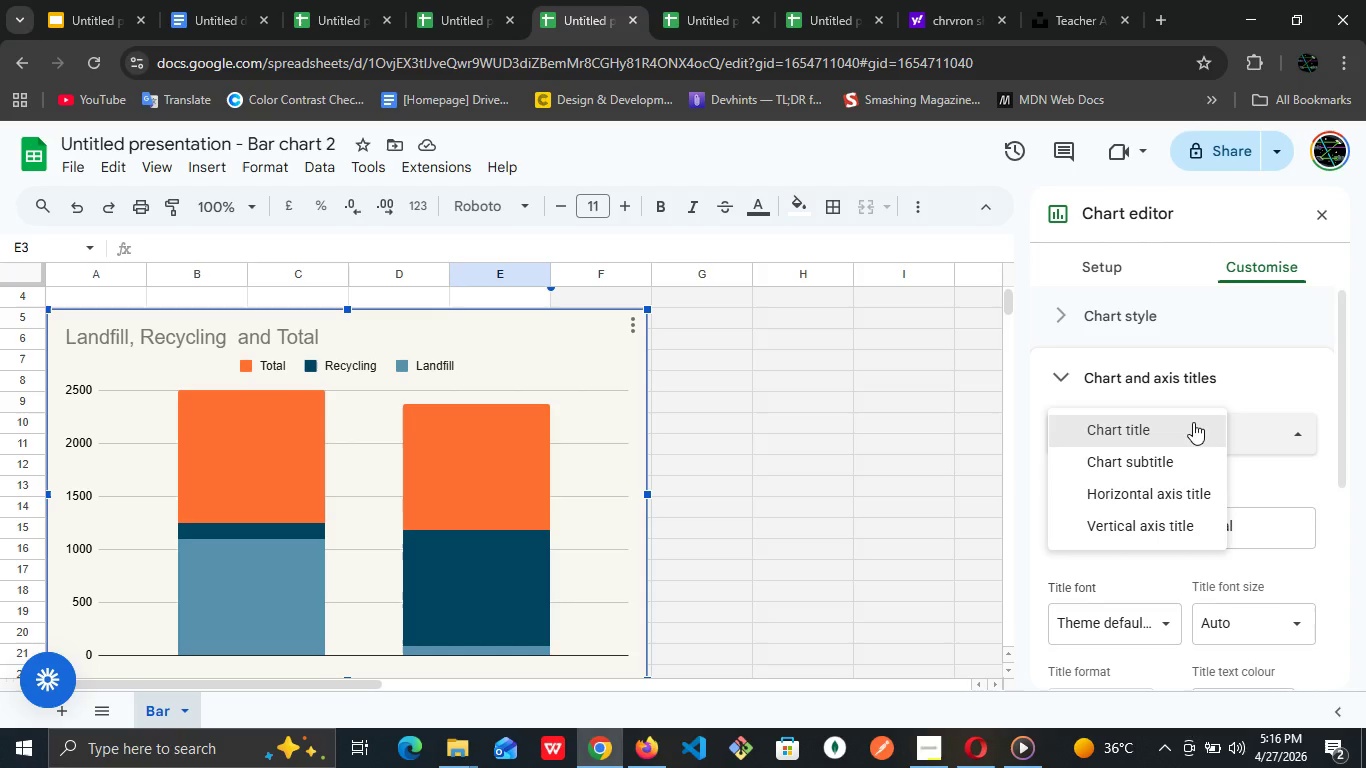 
left_click([1193, 422])
 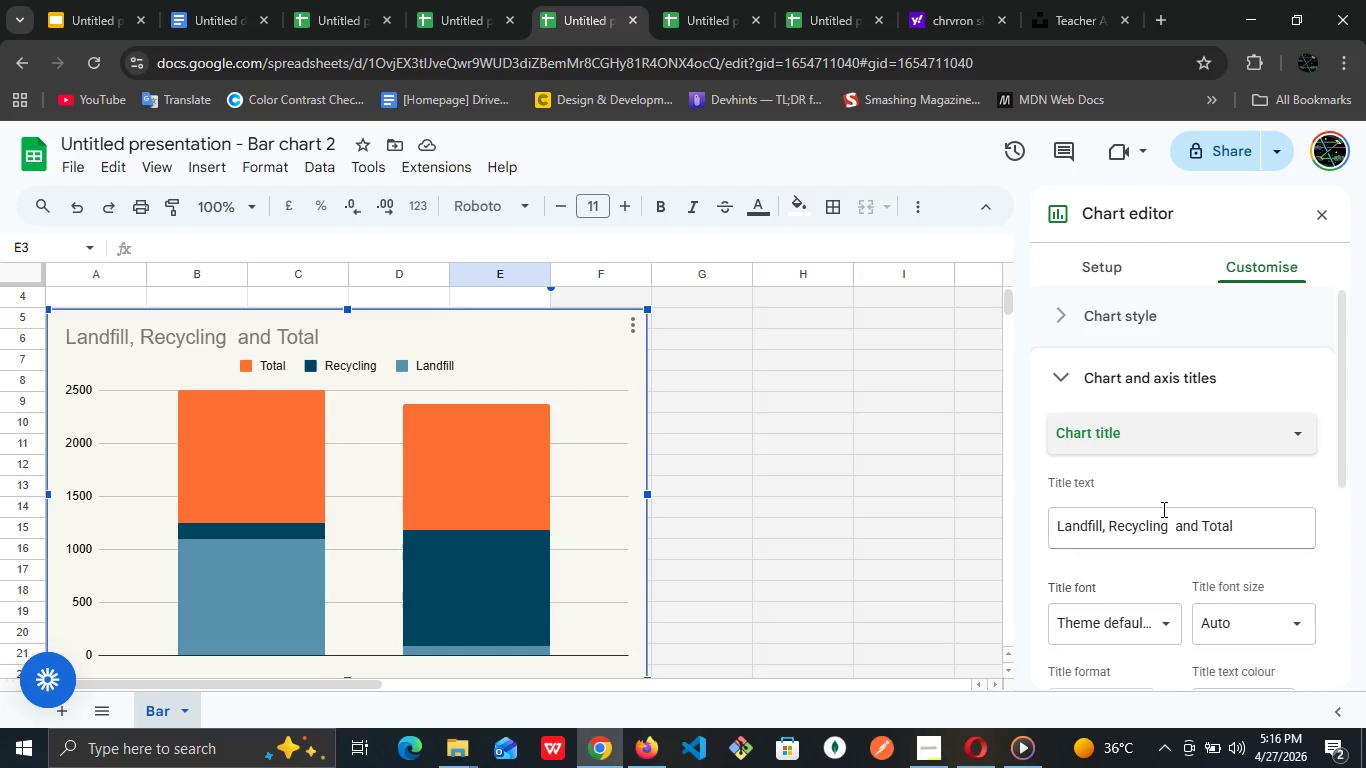 
double_click([1162, 509])
 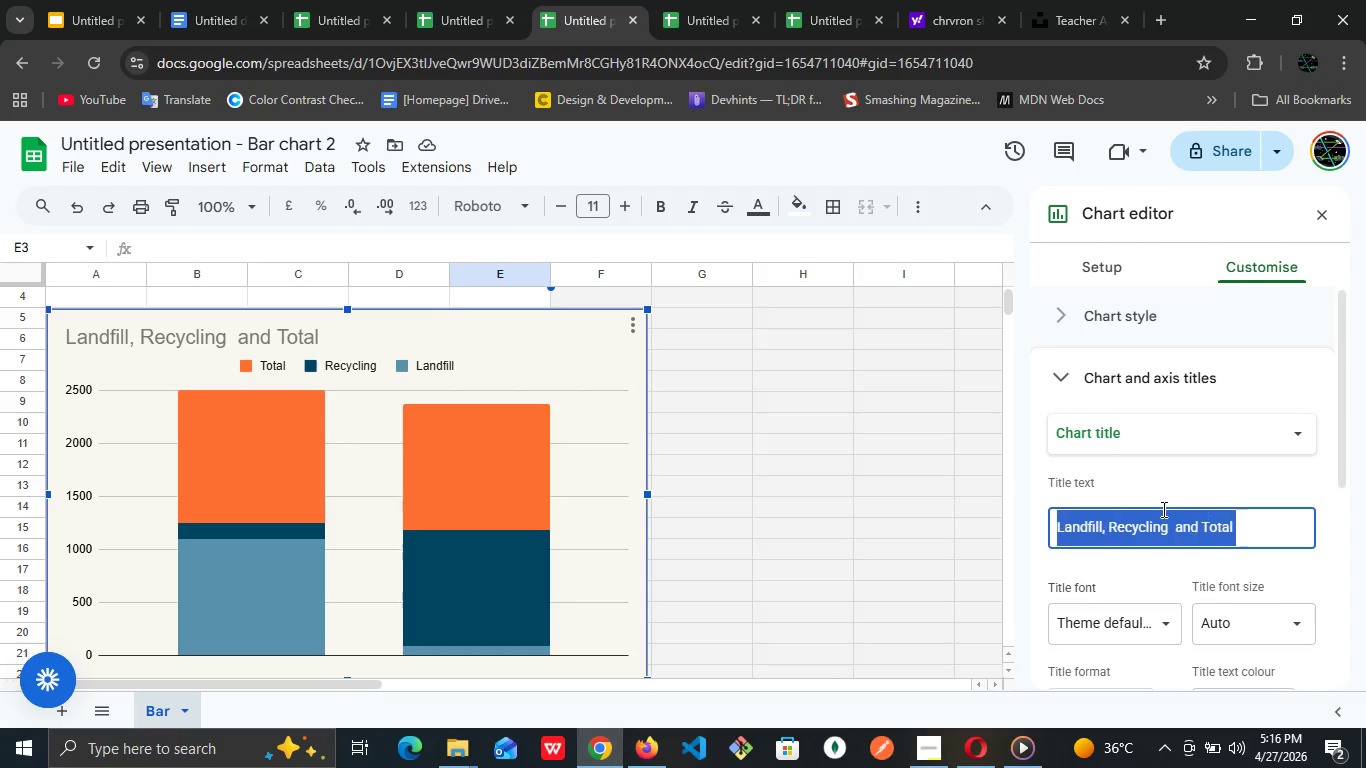 
triple_click([1162, 509])
 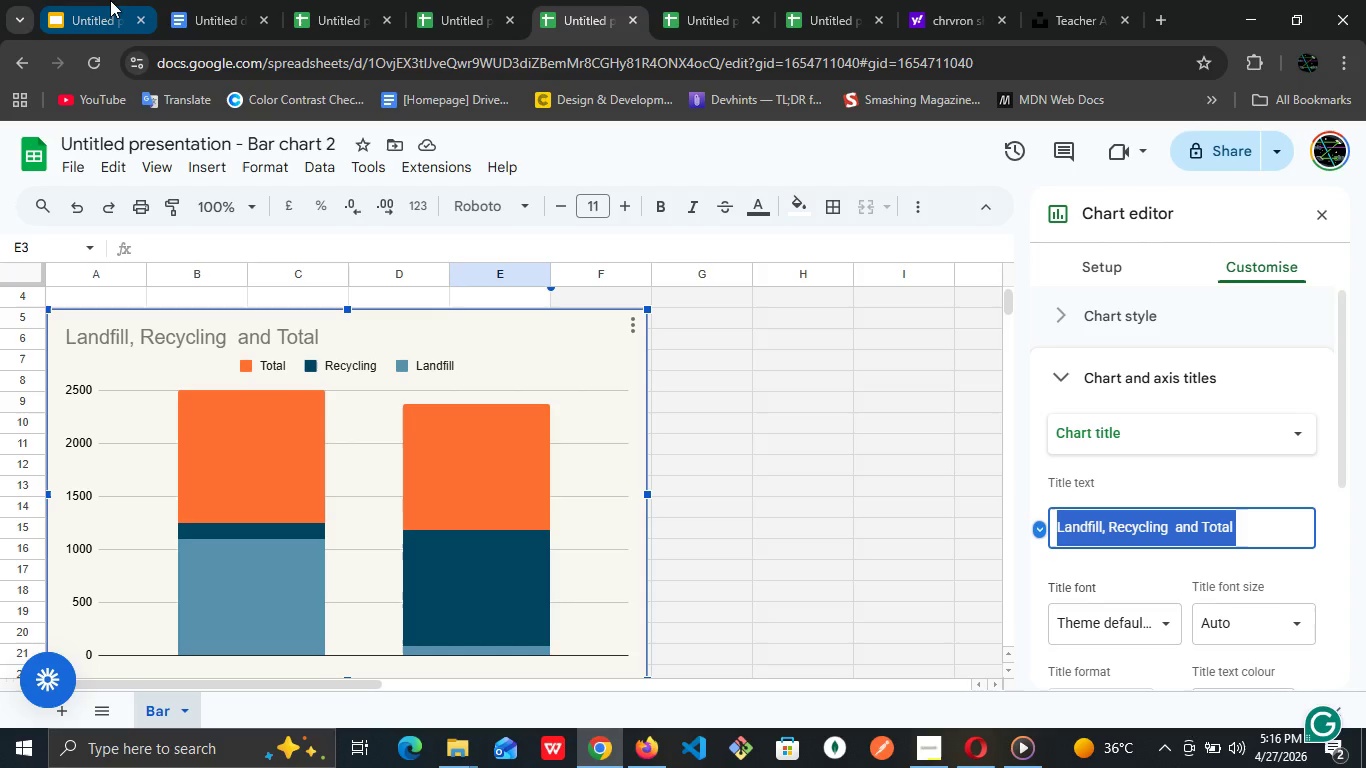 
left_click([109, 0])
 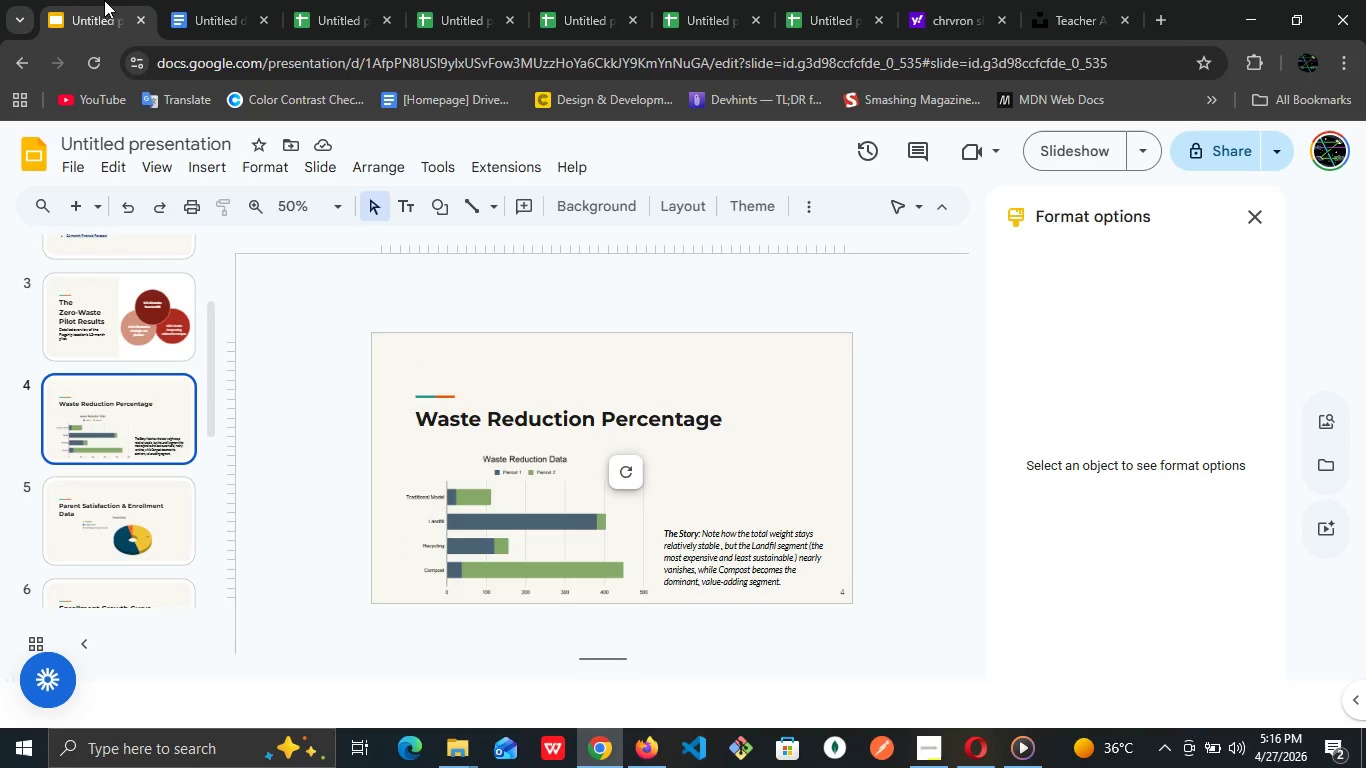 
left_click([222, 0])
 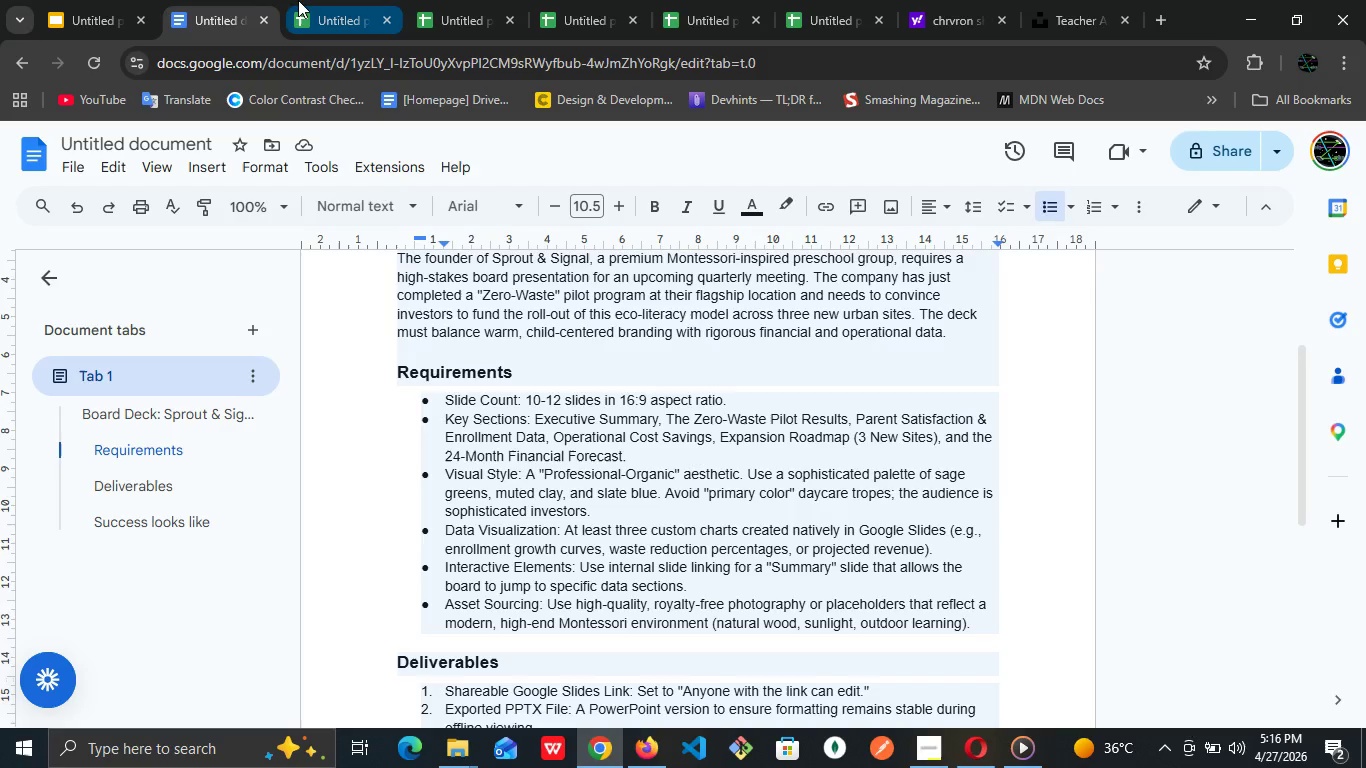 
left_click([298, 0])
 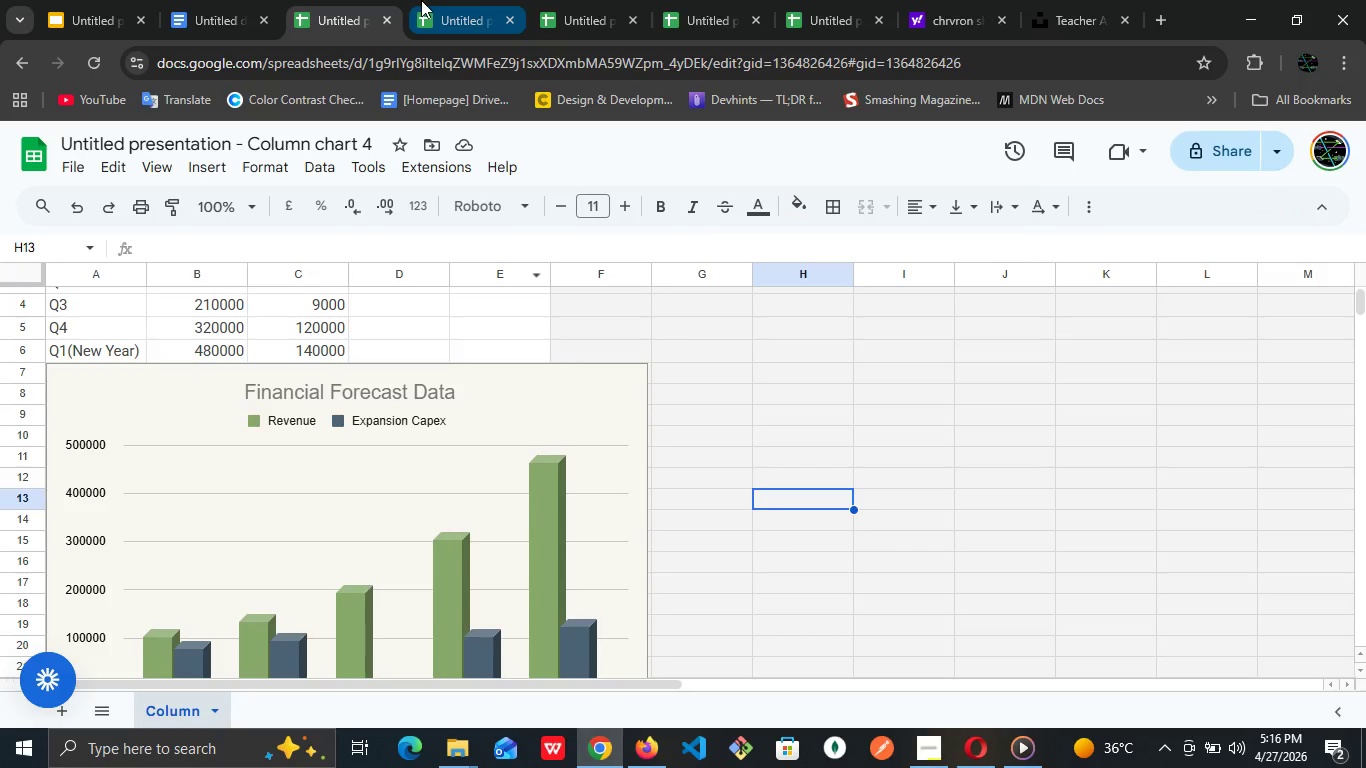 
left_click([421, 0])
 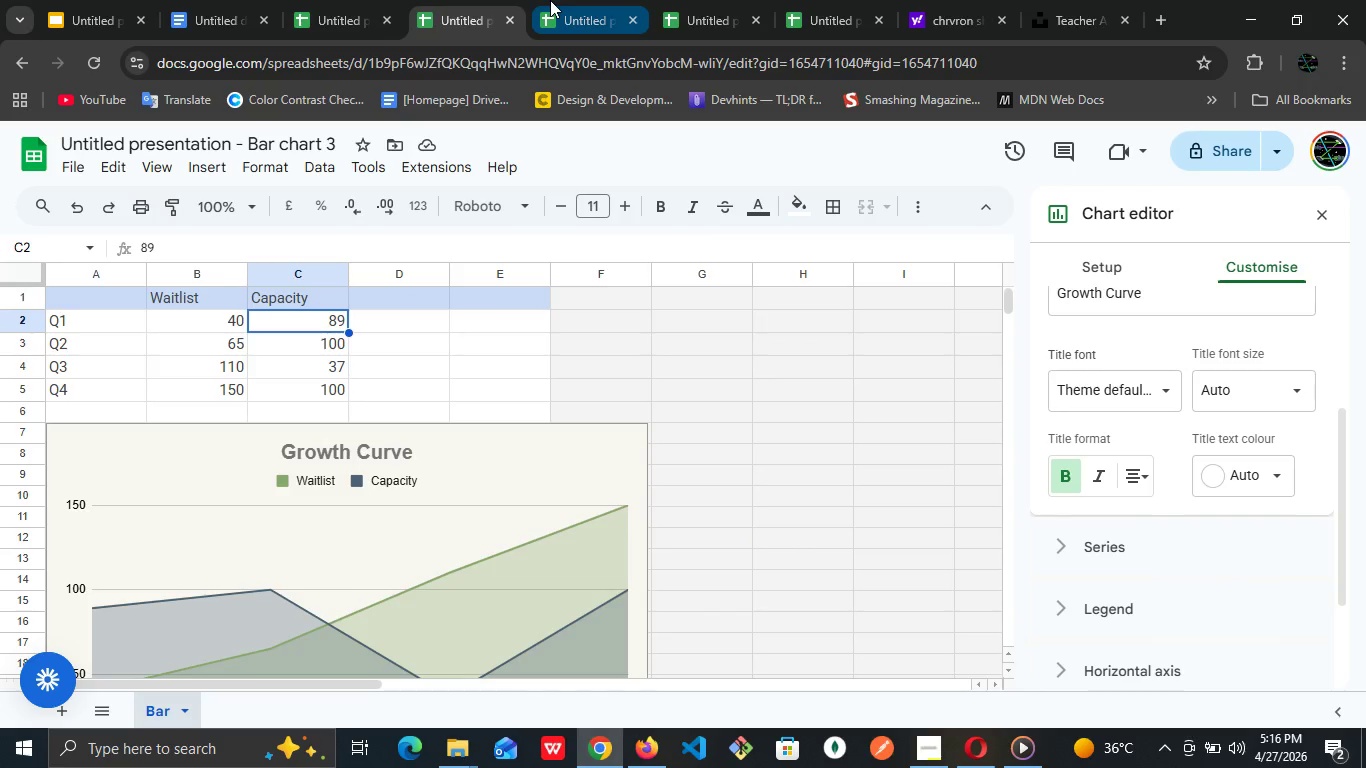 
left_click([550, 0])
 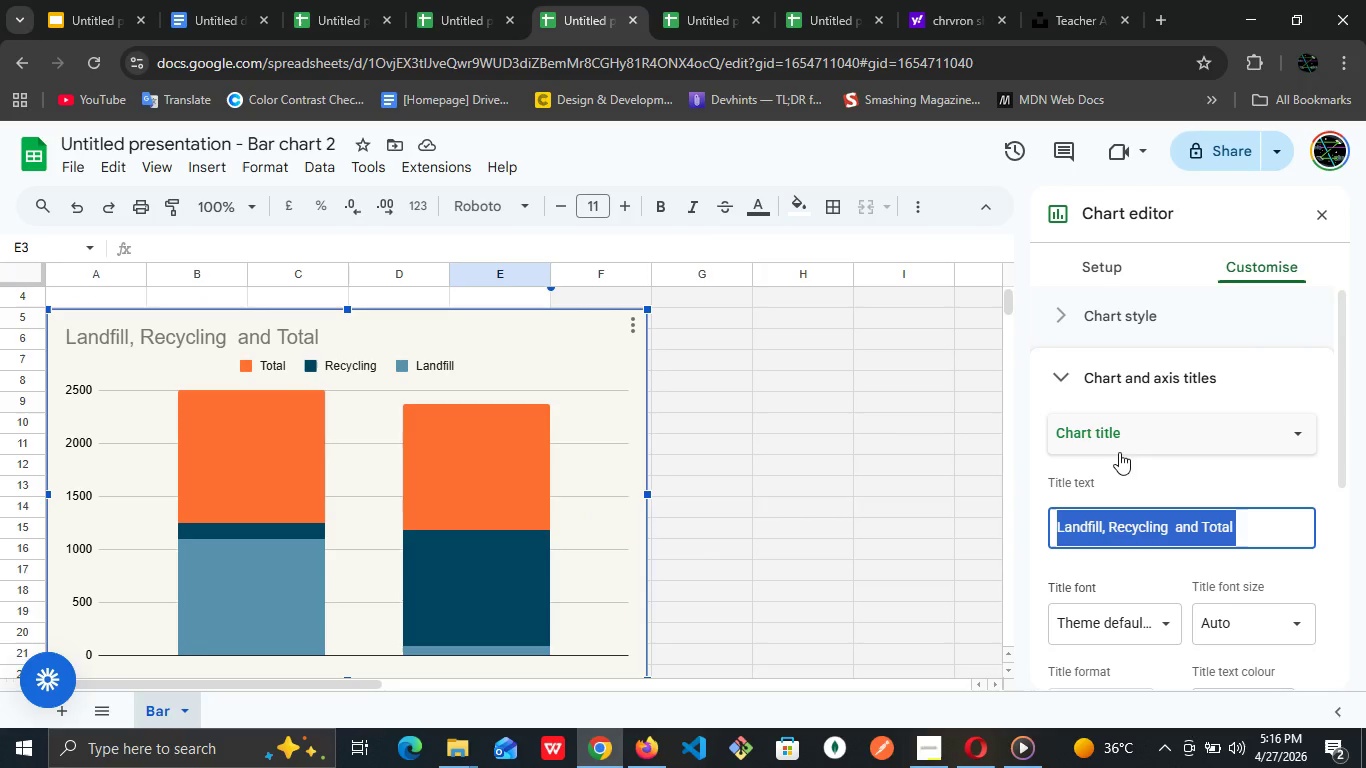 
type(Waste Reduction P)
key(Backspace)
 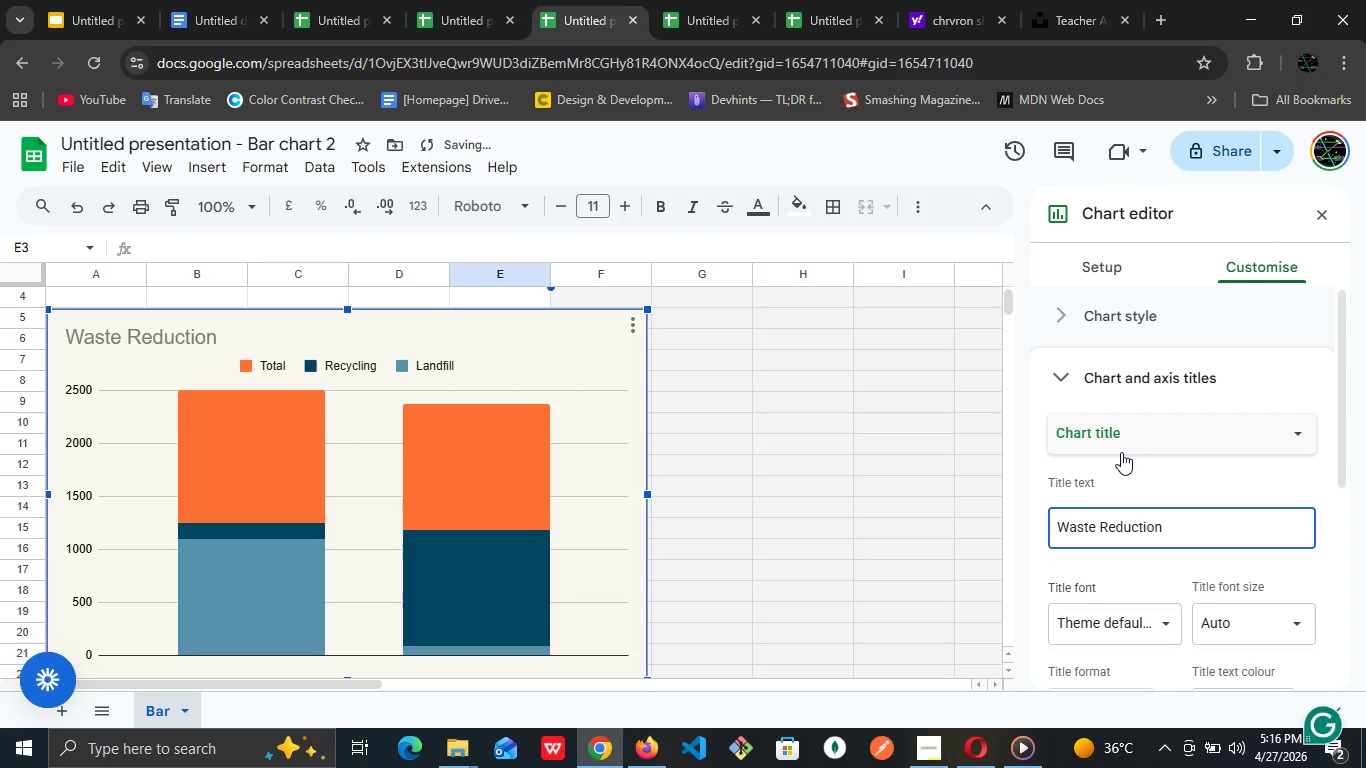 
type(Percentage Data)
 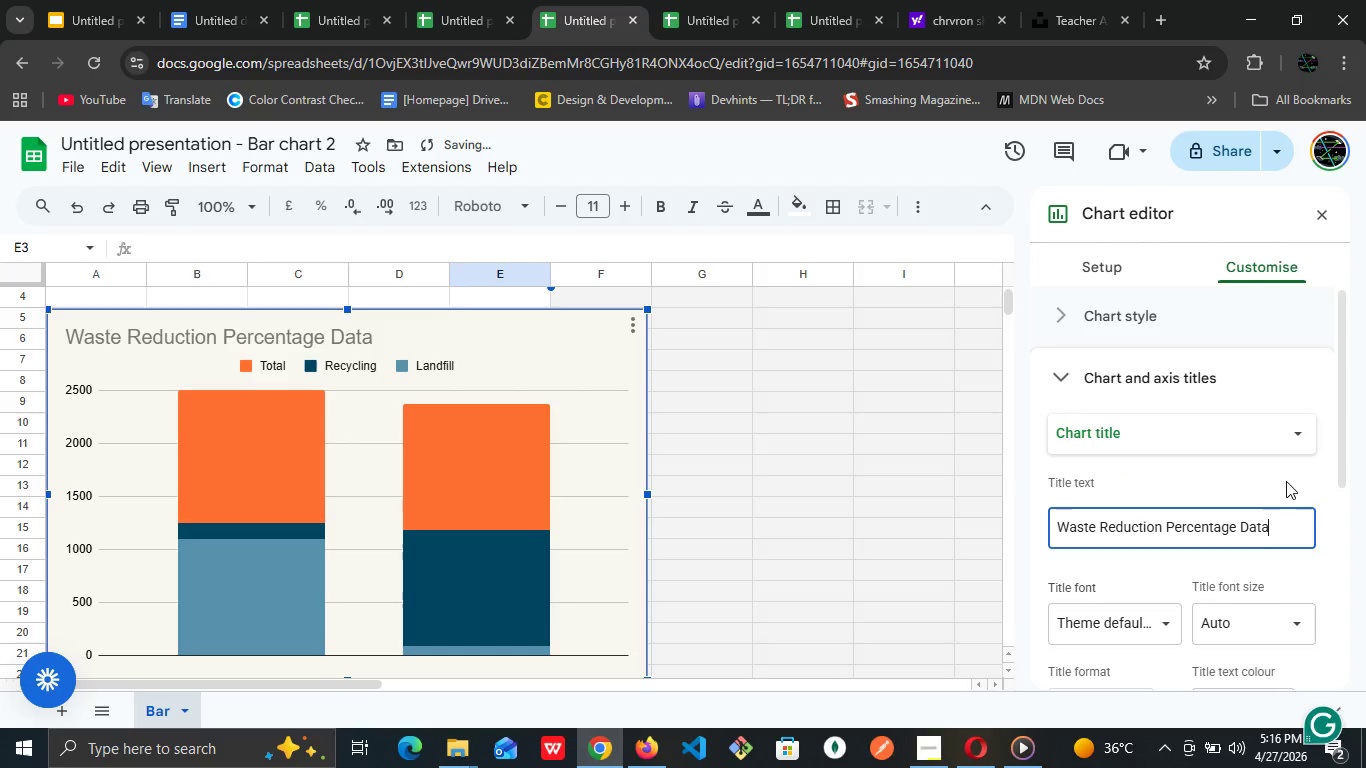 
scroll: coordinate [1286, 479], scroll_direction: down, amount: 1.0
 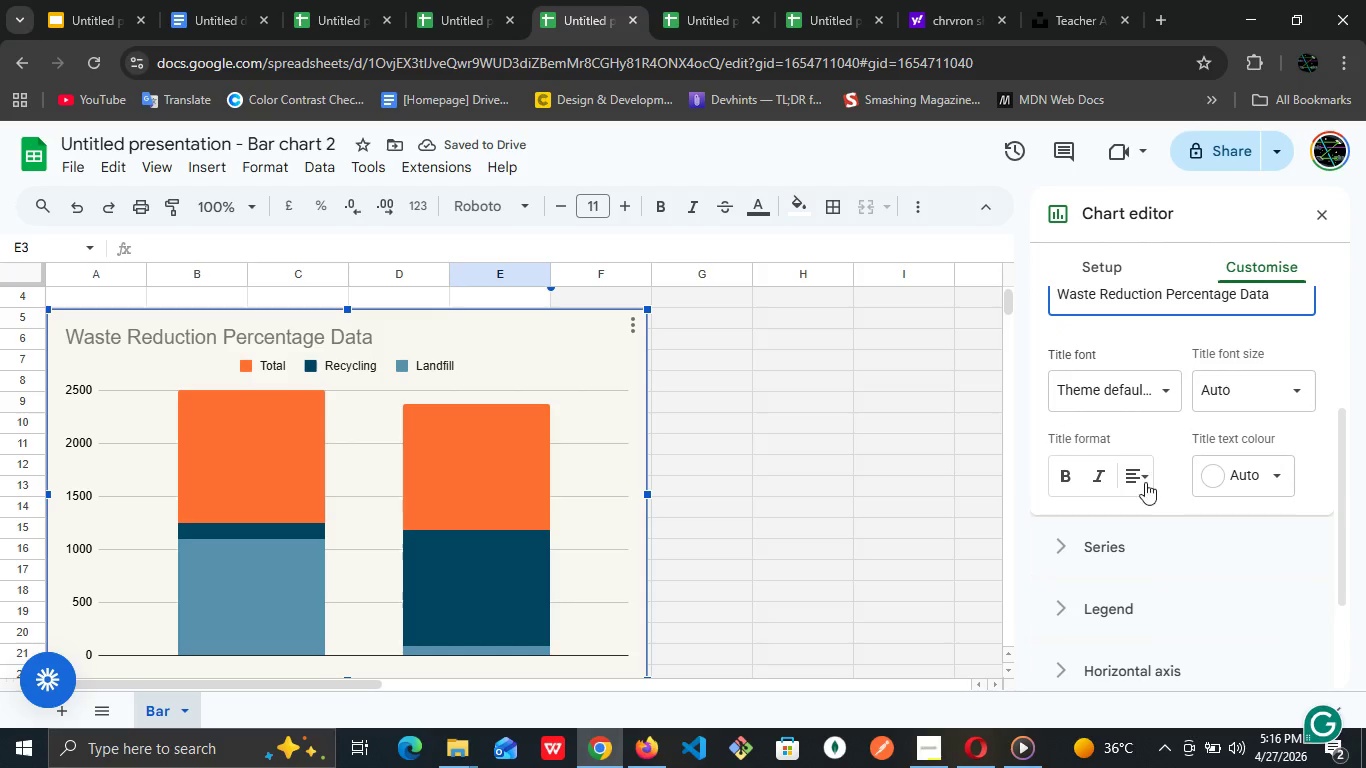 
left_click([1145, 482])
 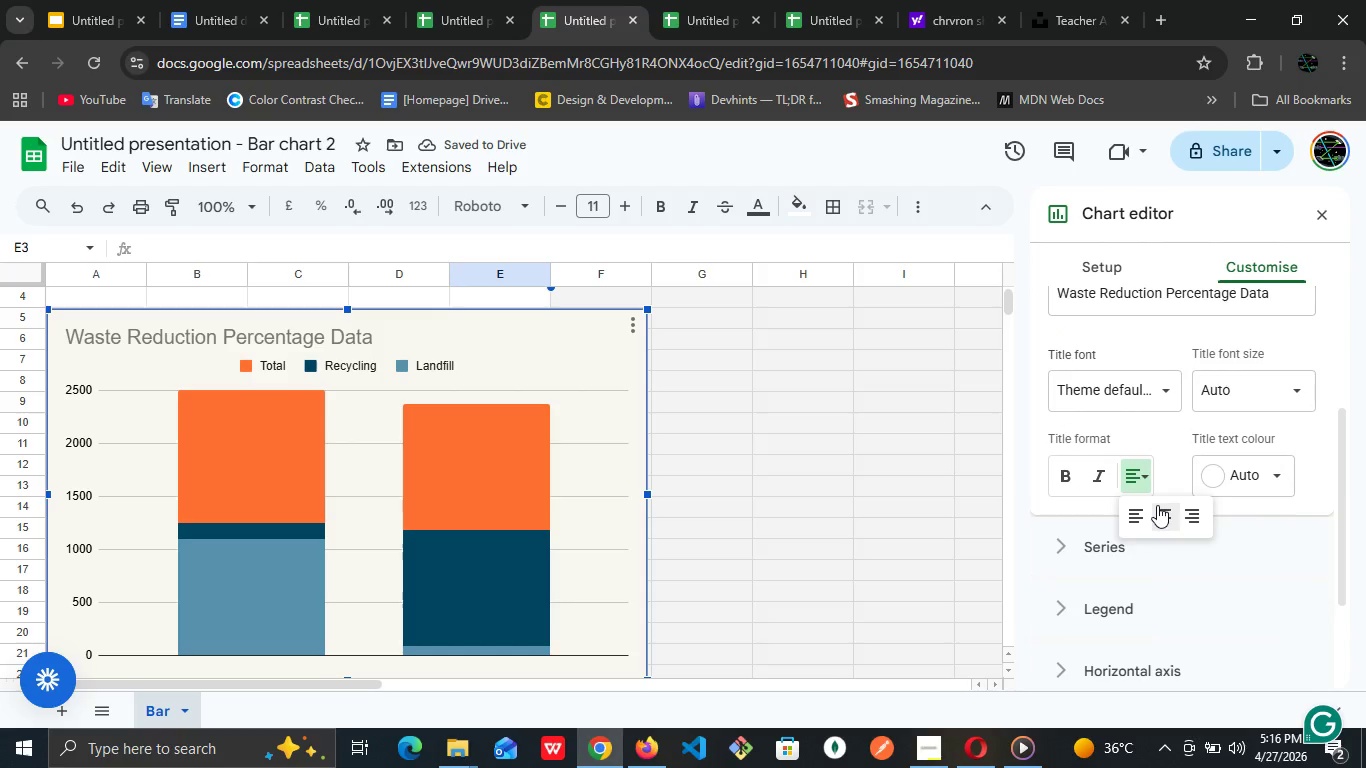 
left_click([1167, 513])
 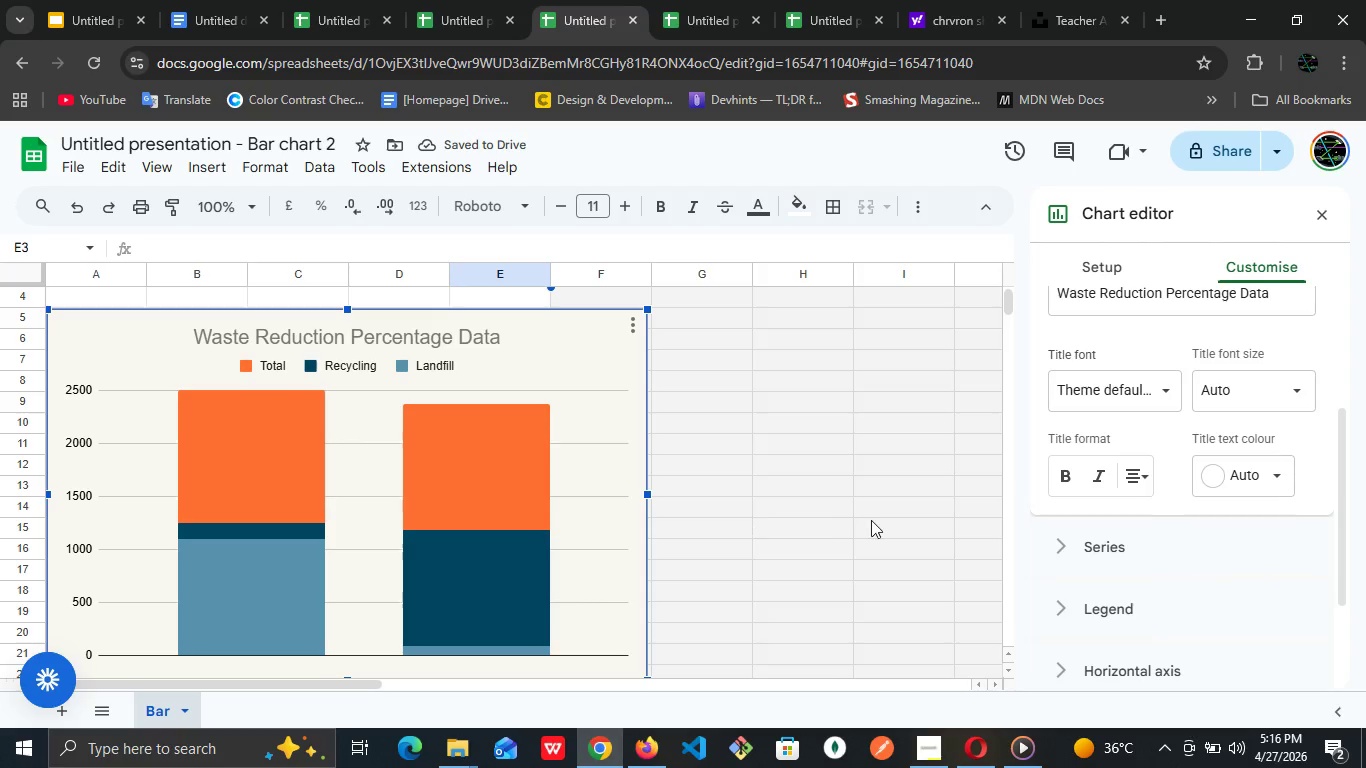 
left_click([1110, 547])
 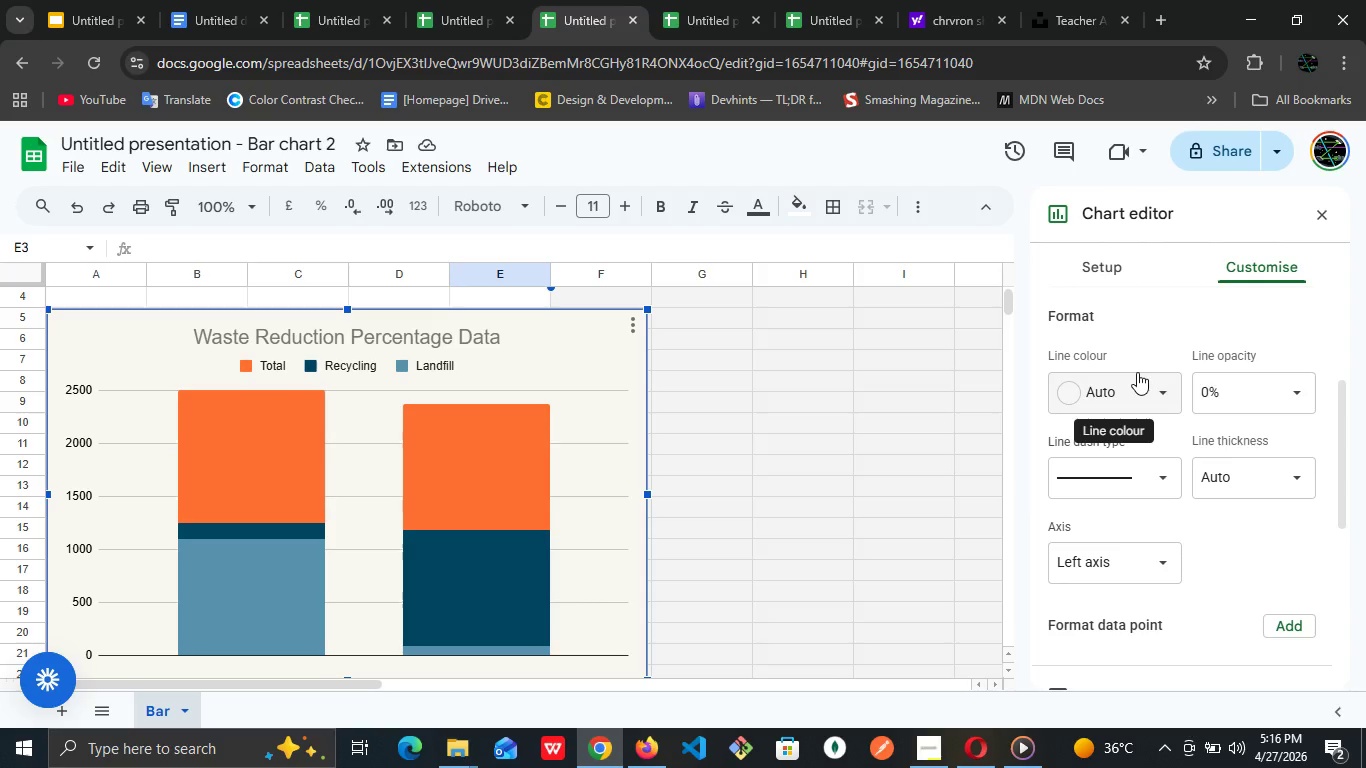 
scroll: coordinate [1137, 373], scroll_direction: up, amount: 1.0
 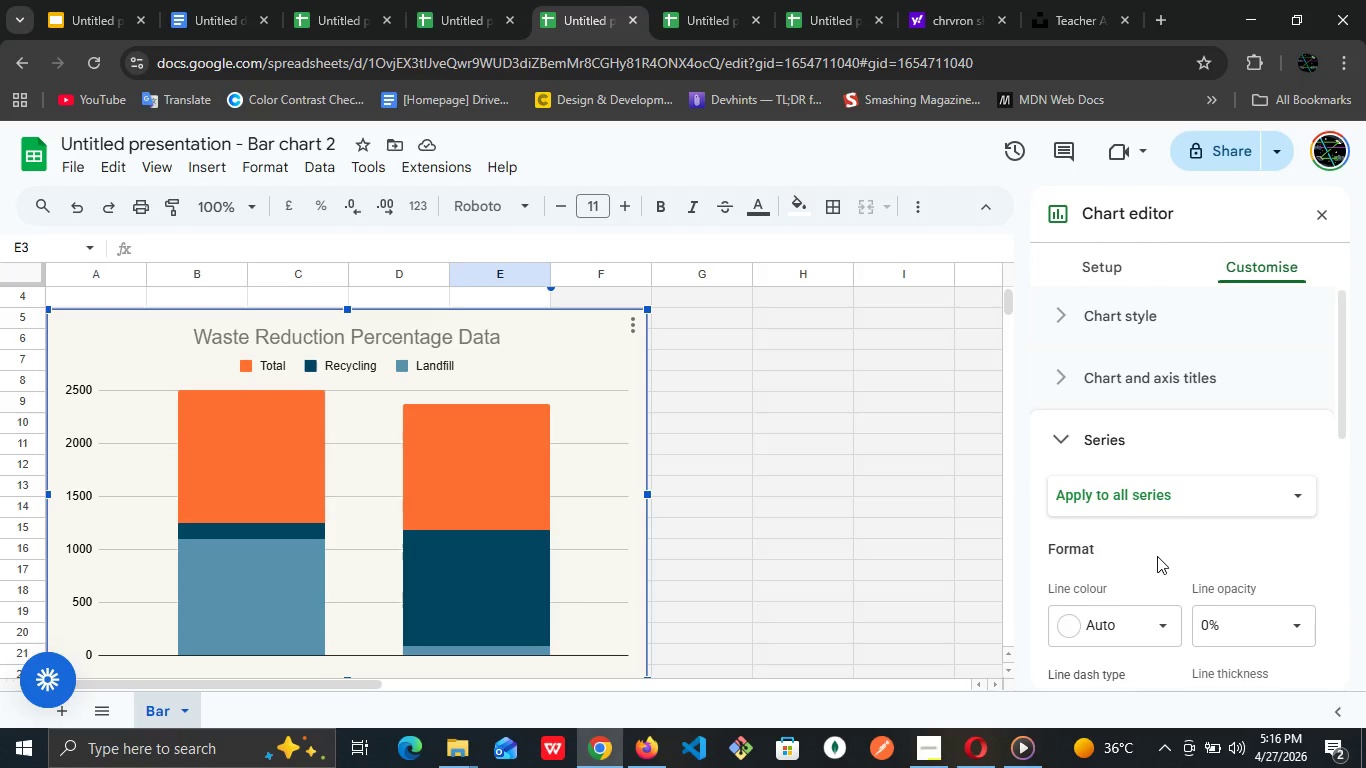 
scroll: coordinate [1153, 472], scroll_direction: down, amount: 3.0
 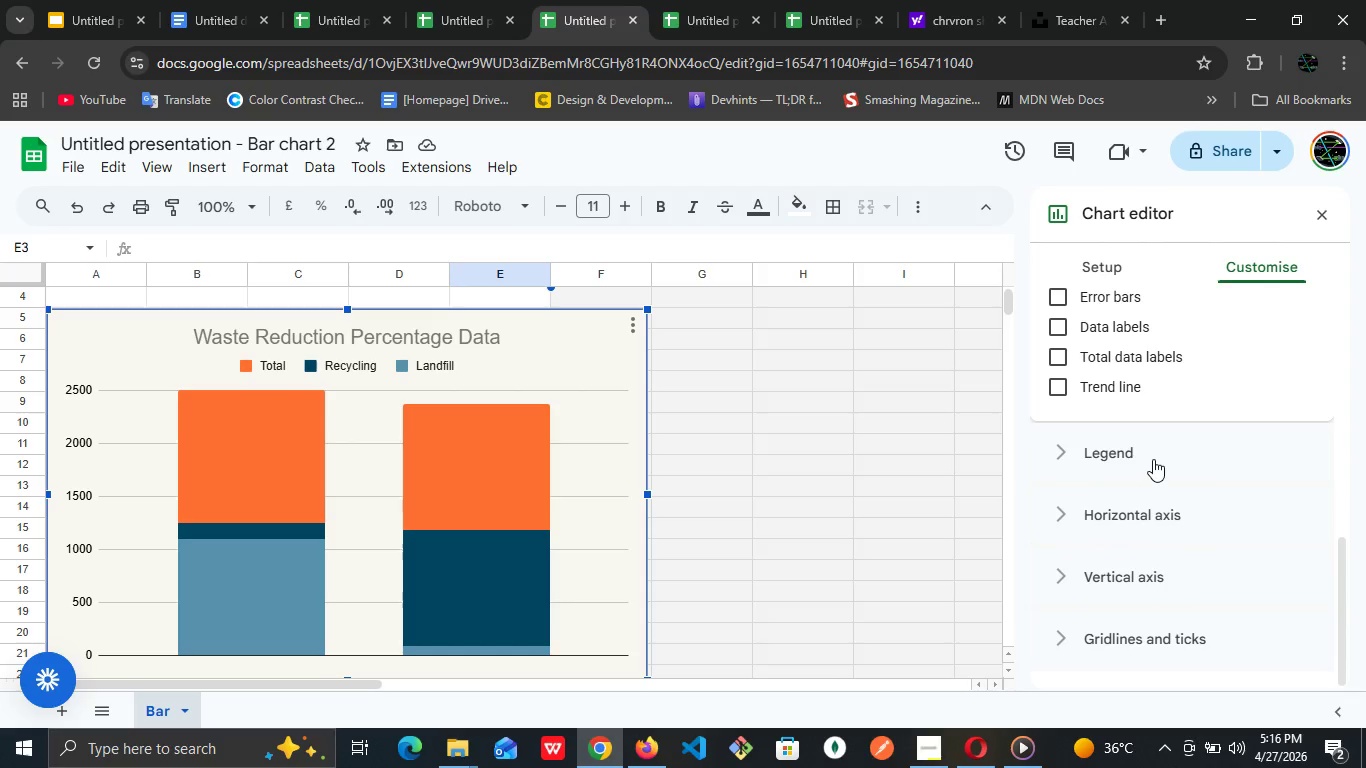 
left_click([1153, 459])
 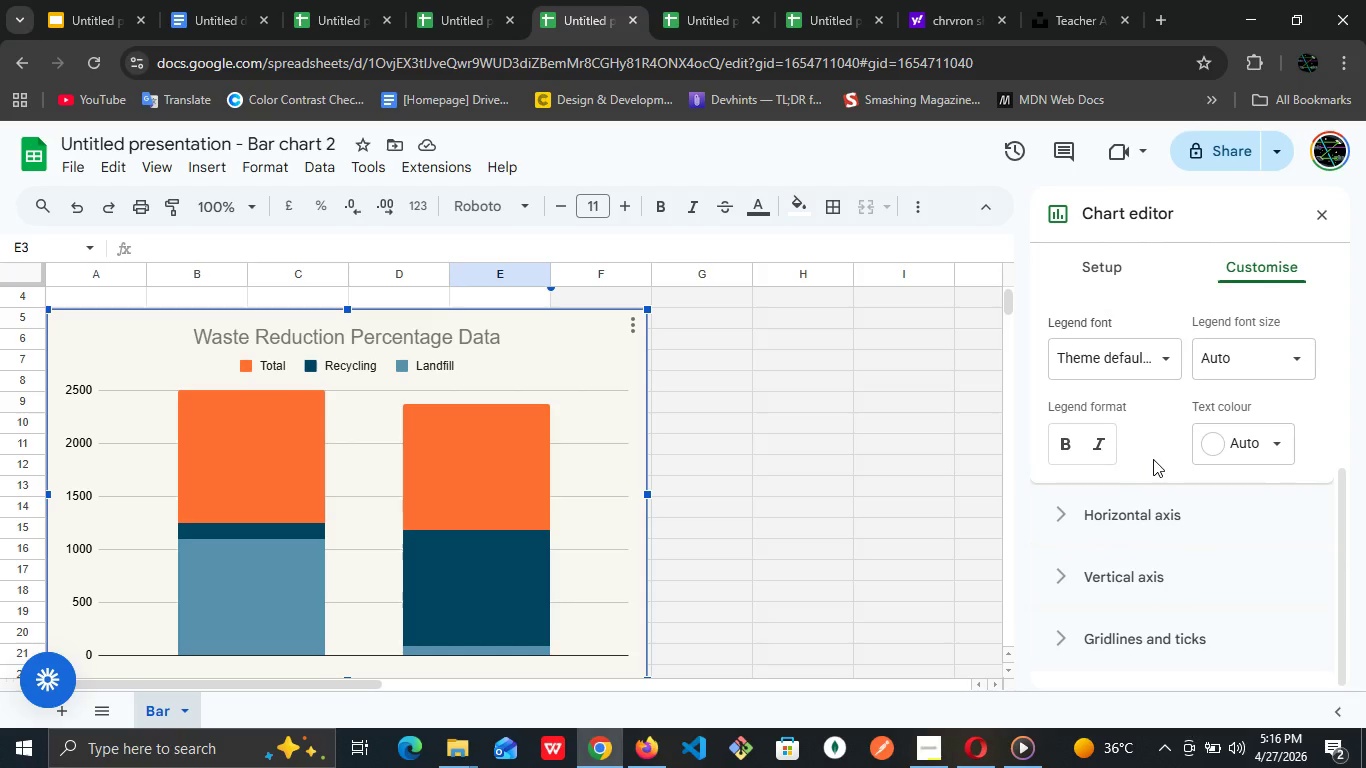 
scroll: coordinate [1153, 459], scroll_direction: up, amount: 1.0
 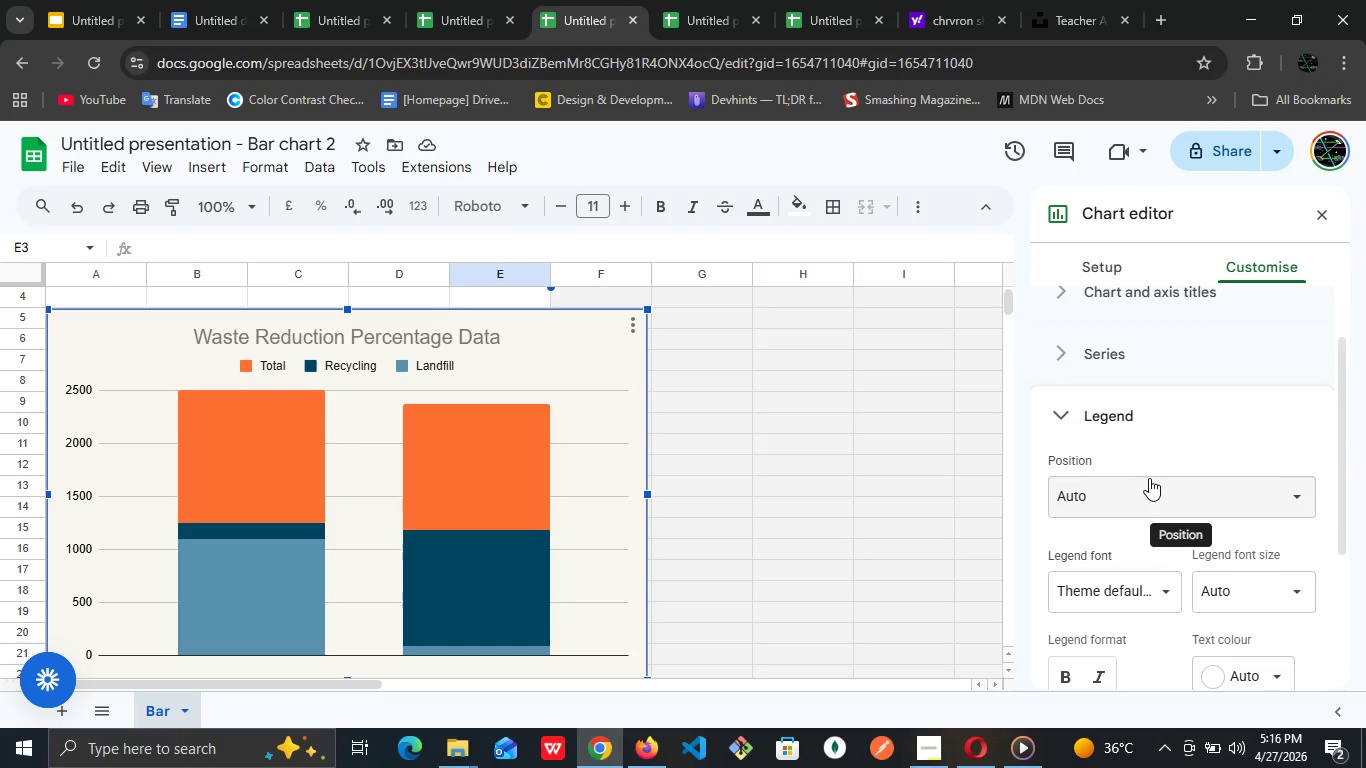 
scroll: coordinate [1149, 478], scroll_direction: down, amount: 2.0
 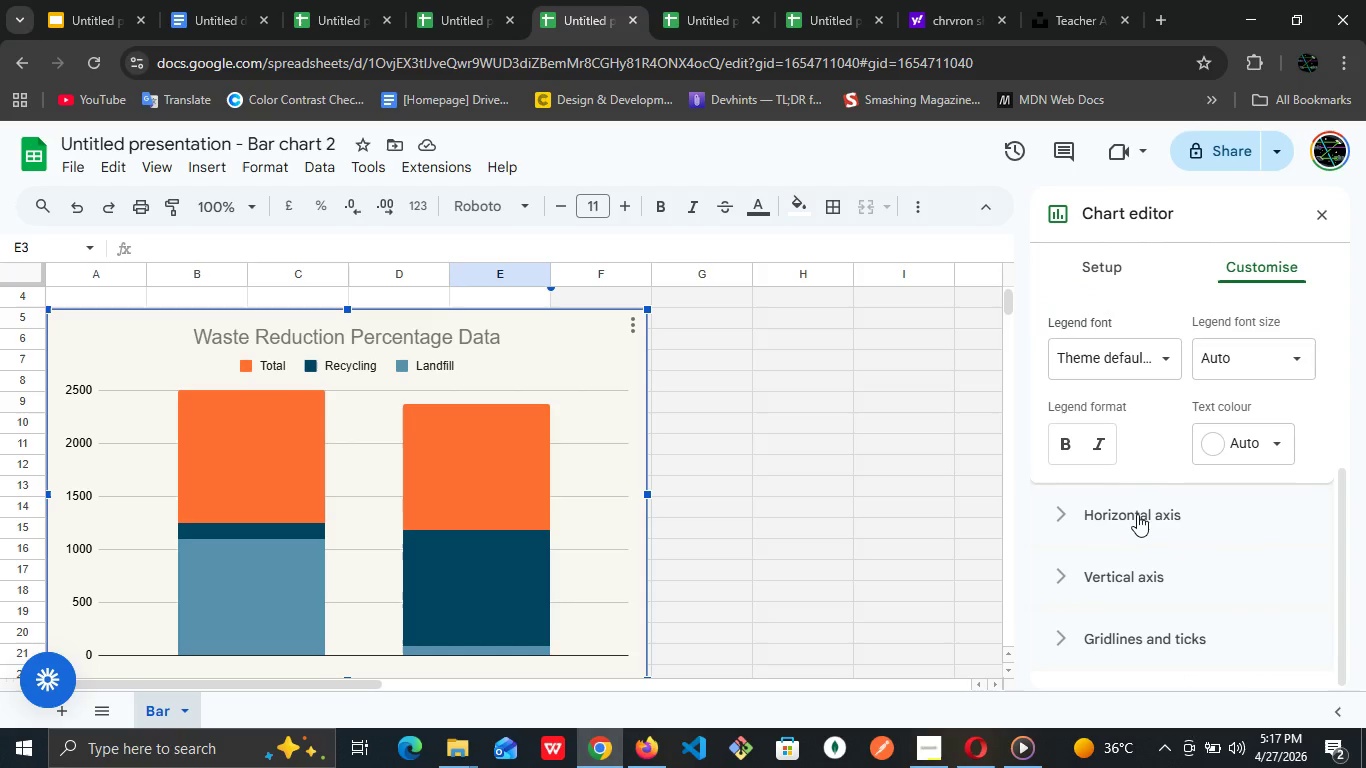 
left_click([1137, 514])
 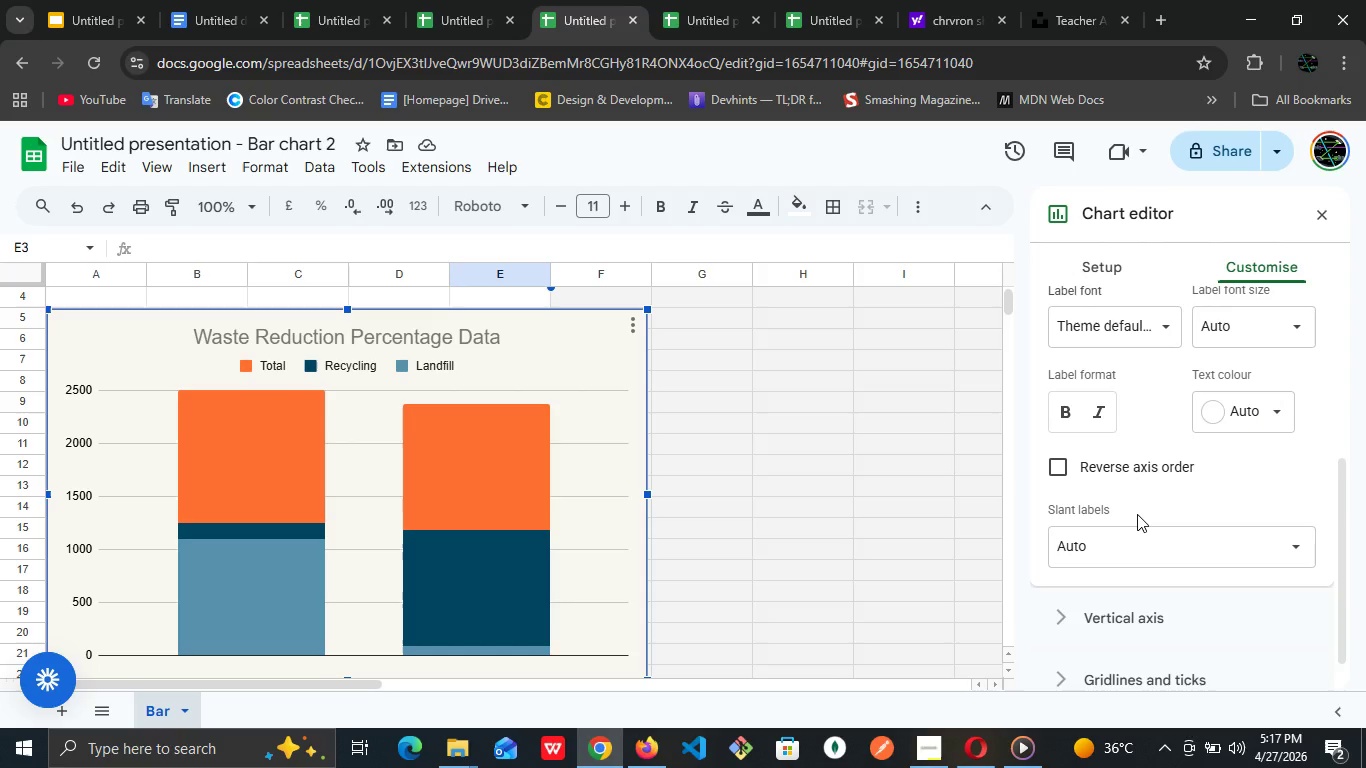 
scroll: coordinate [1137, 514], scroll_direction: down, amount: 1.0
 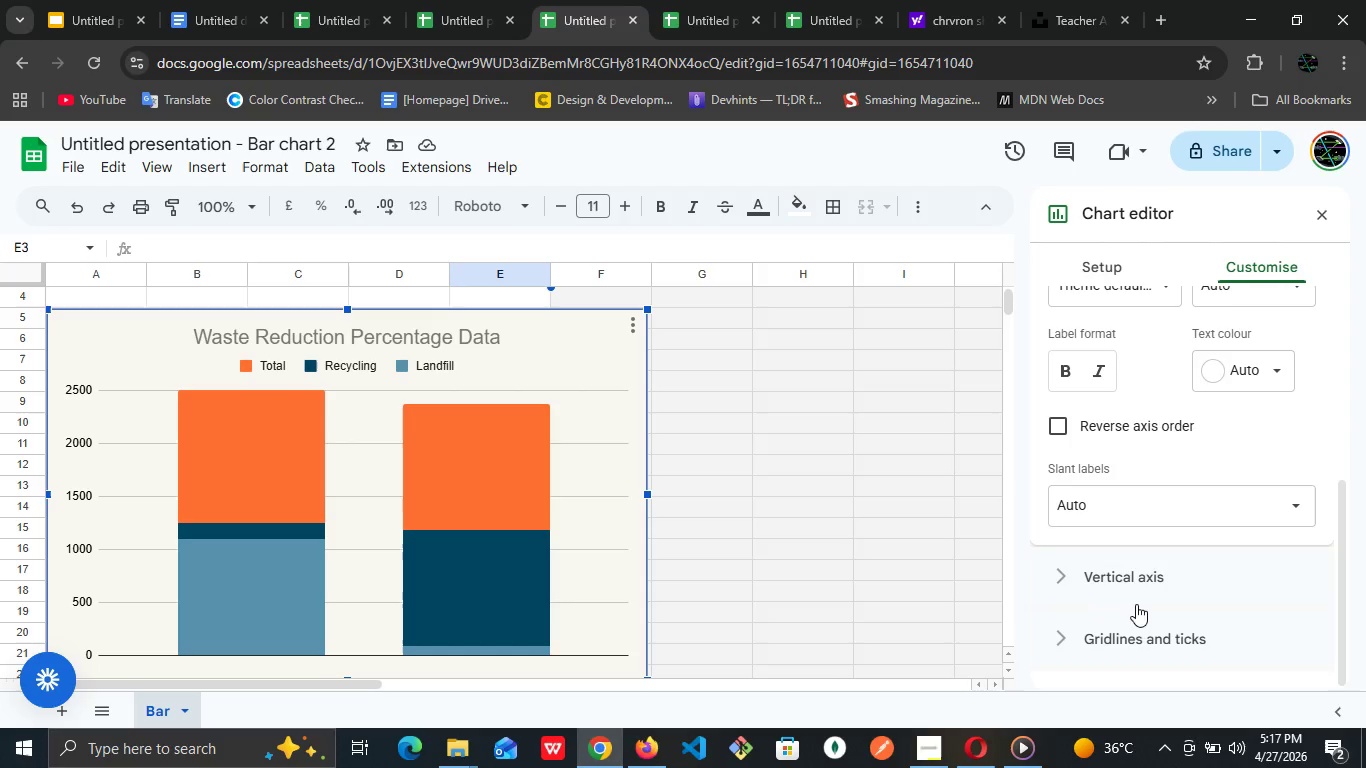 
left_click([1136, 586])
 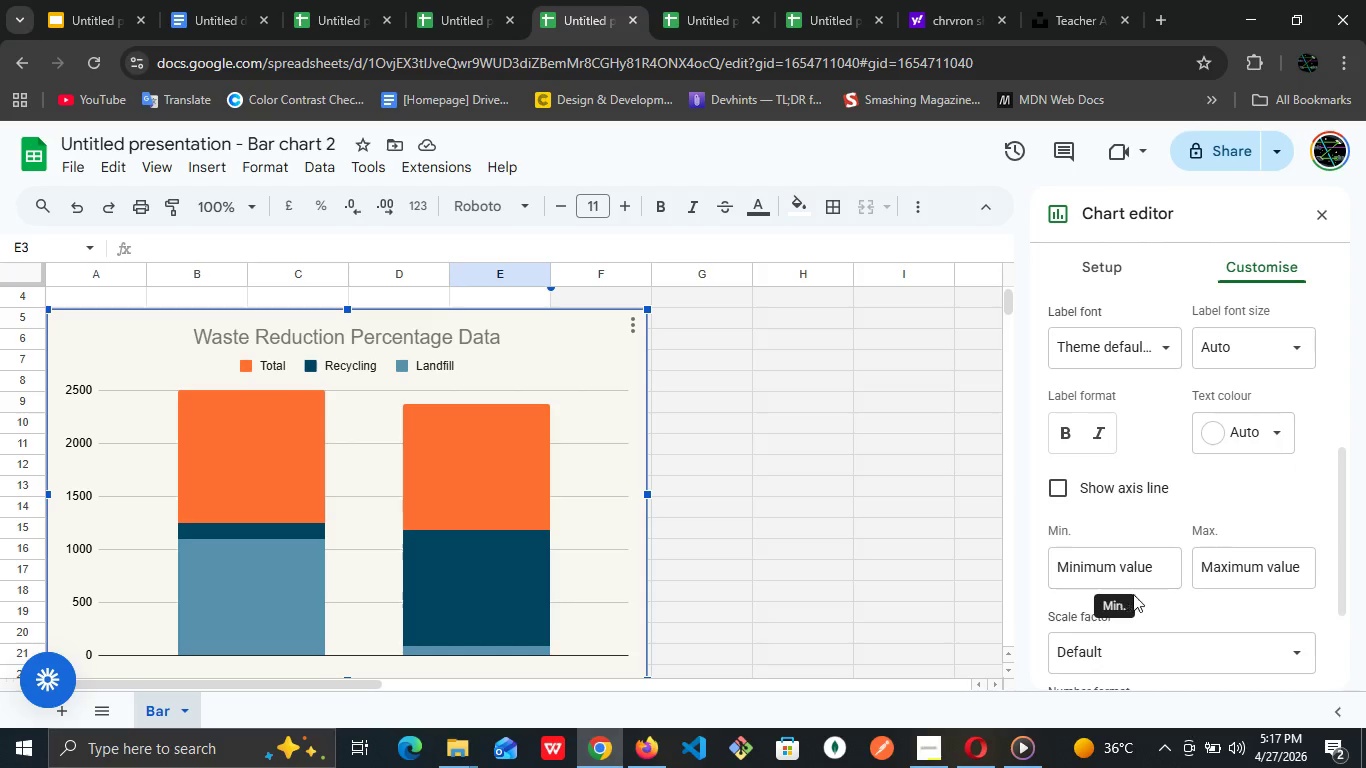 
scroll: coordinate [1160, 590], scroll_direction: up, amount: 4.0
 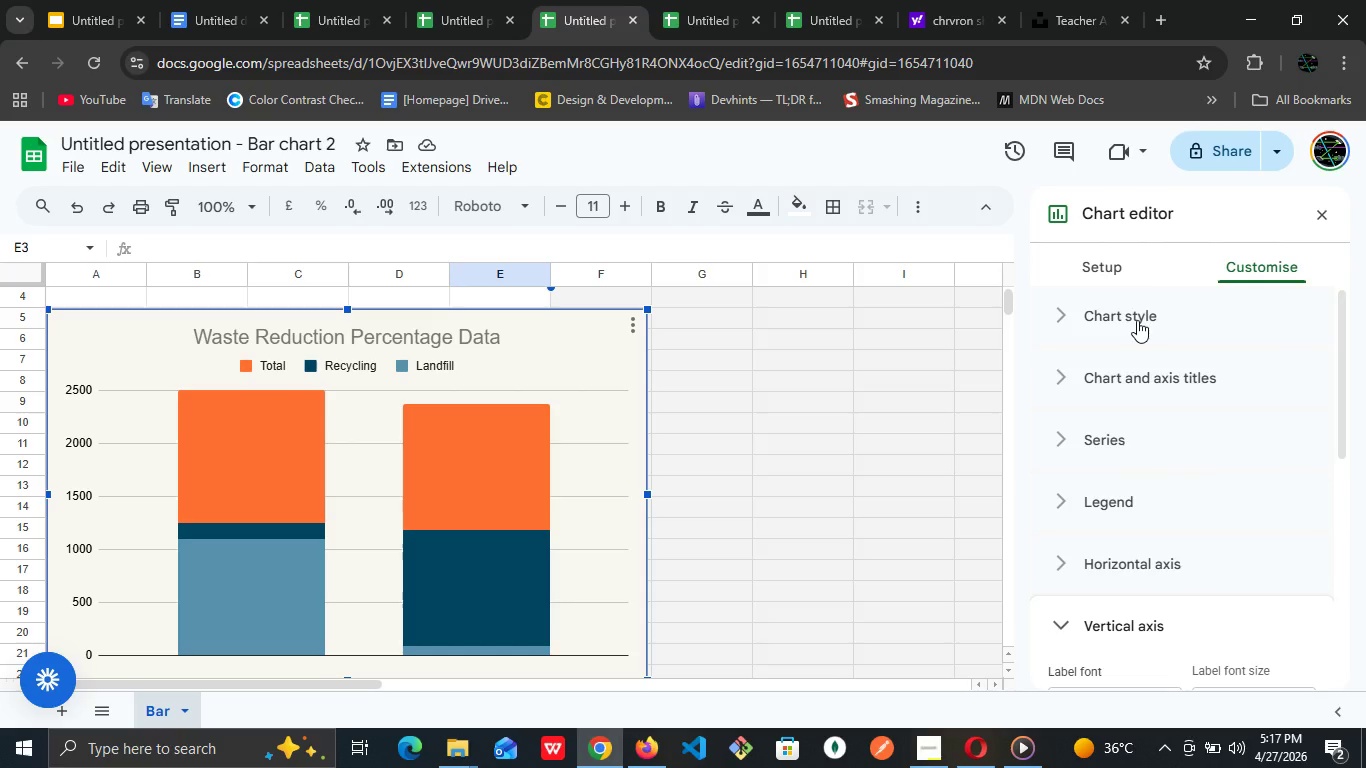 
left_click([1137, 320])
 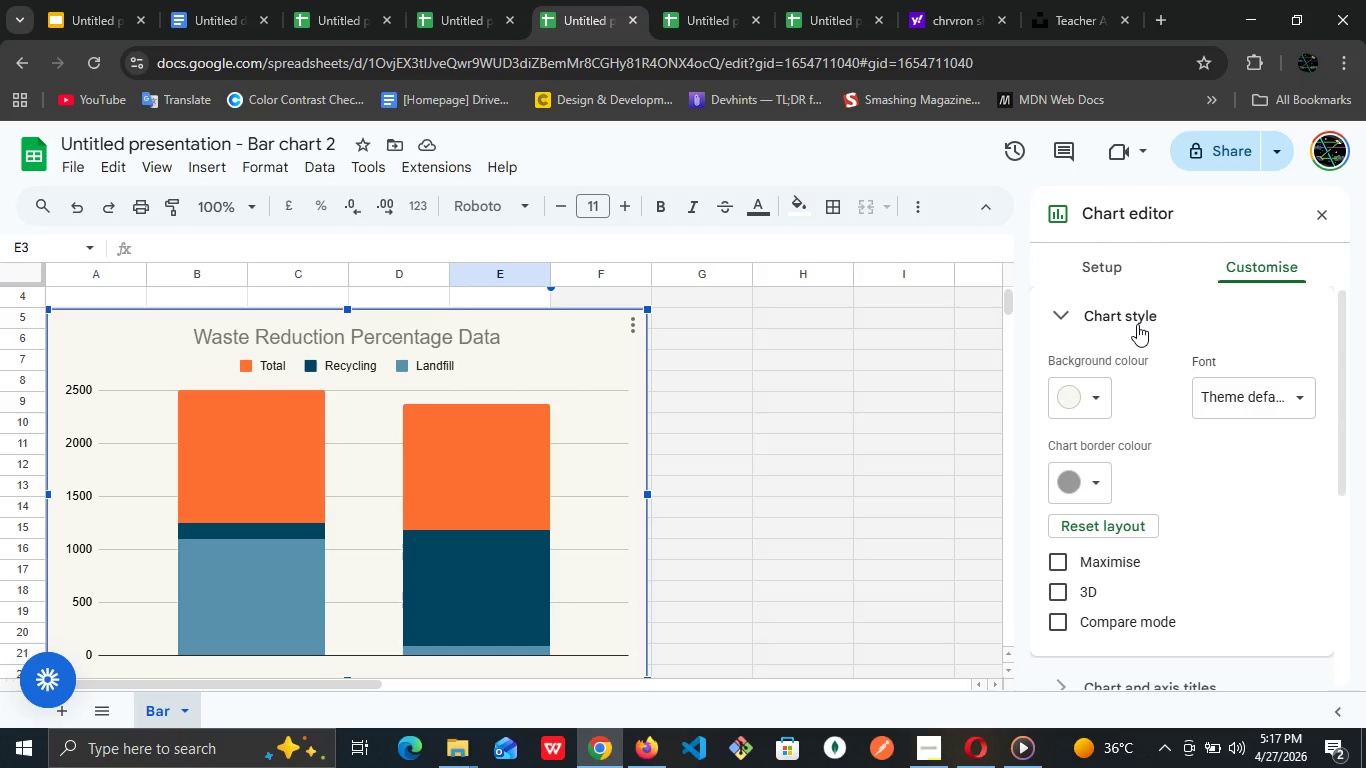 
left_click([1137, 324])
 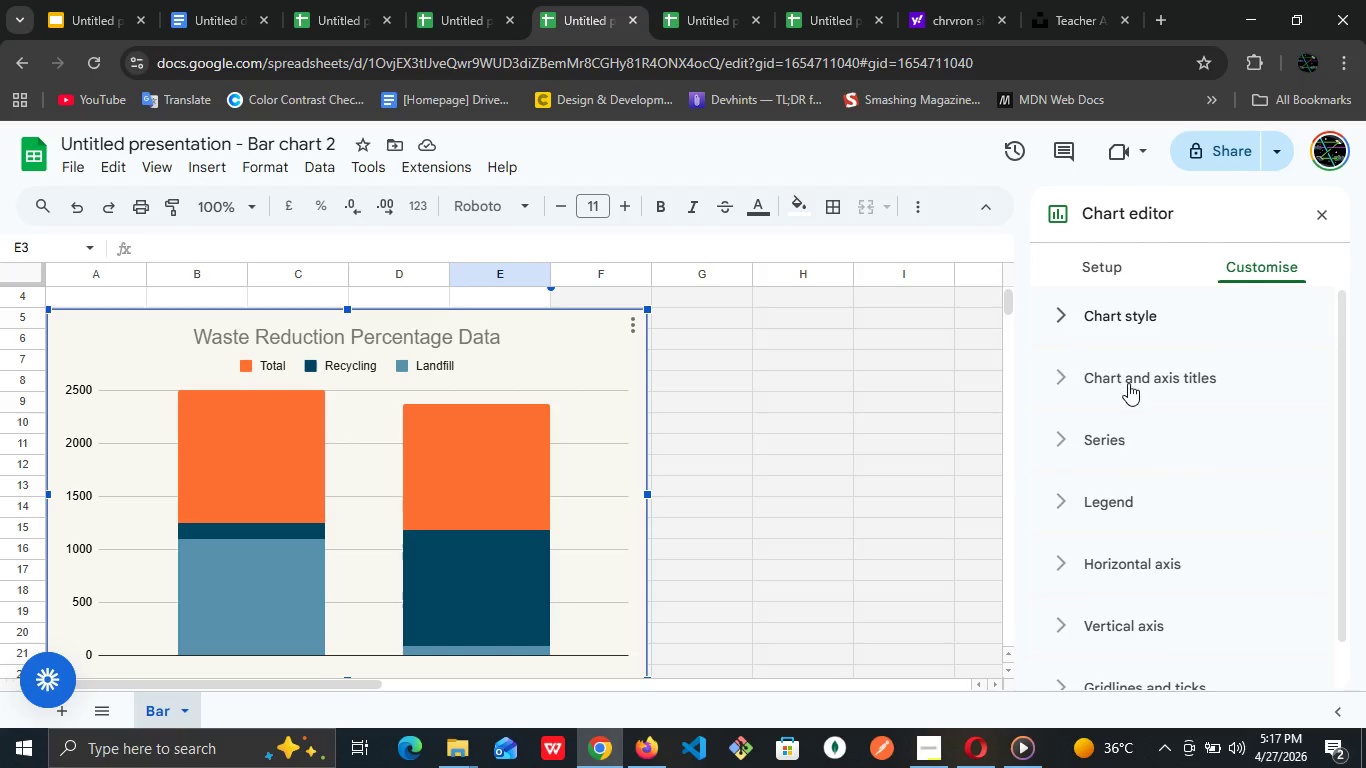 
left_click([1128, 383])
 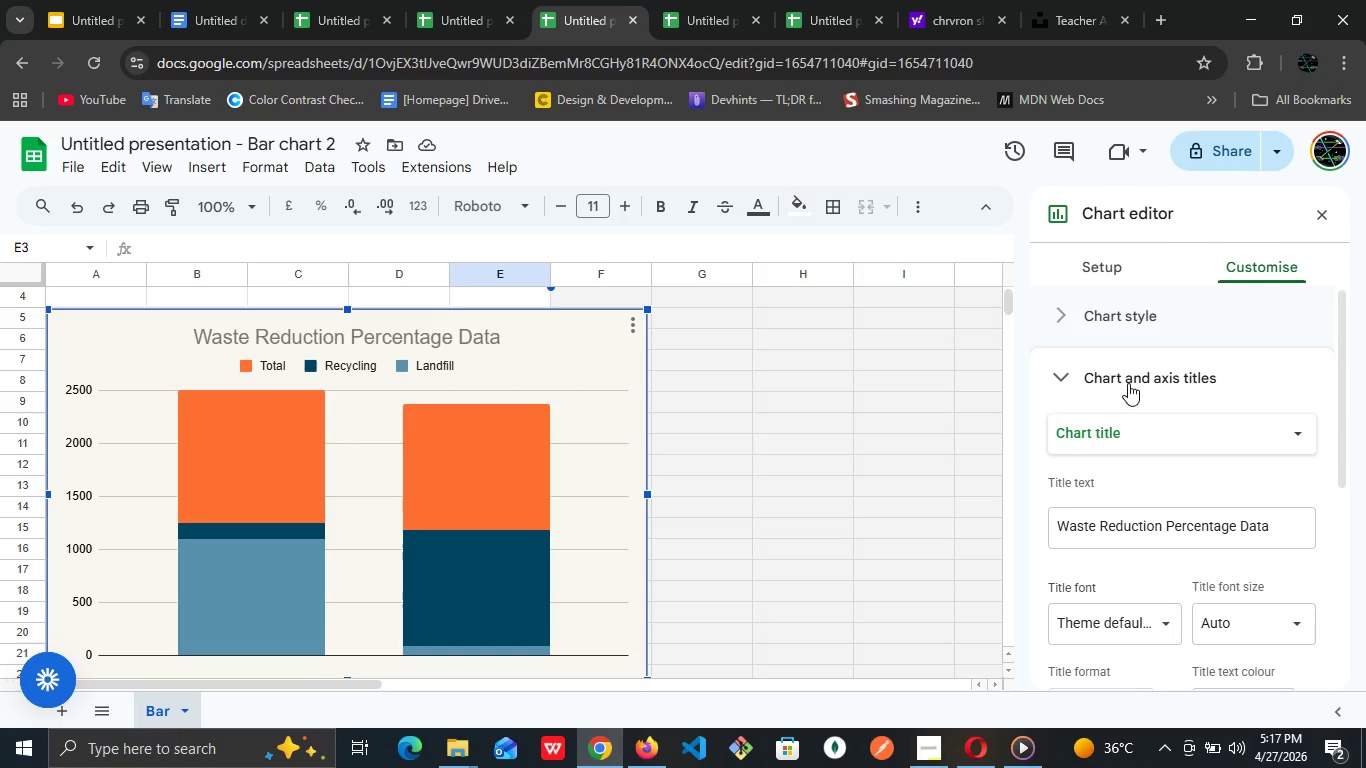 
left_click([1128, 383])
 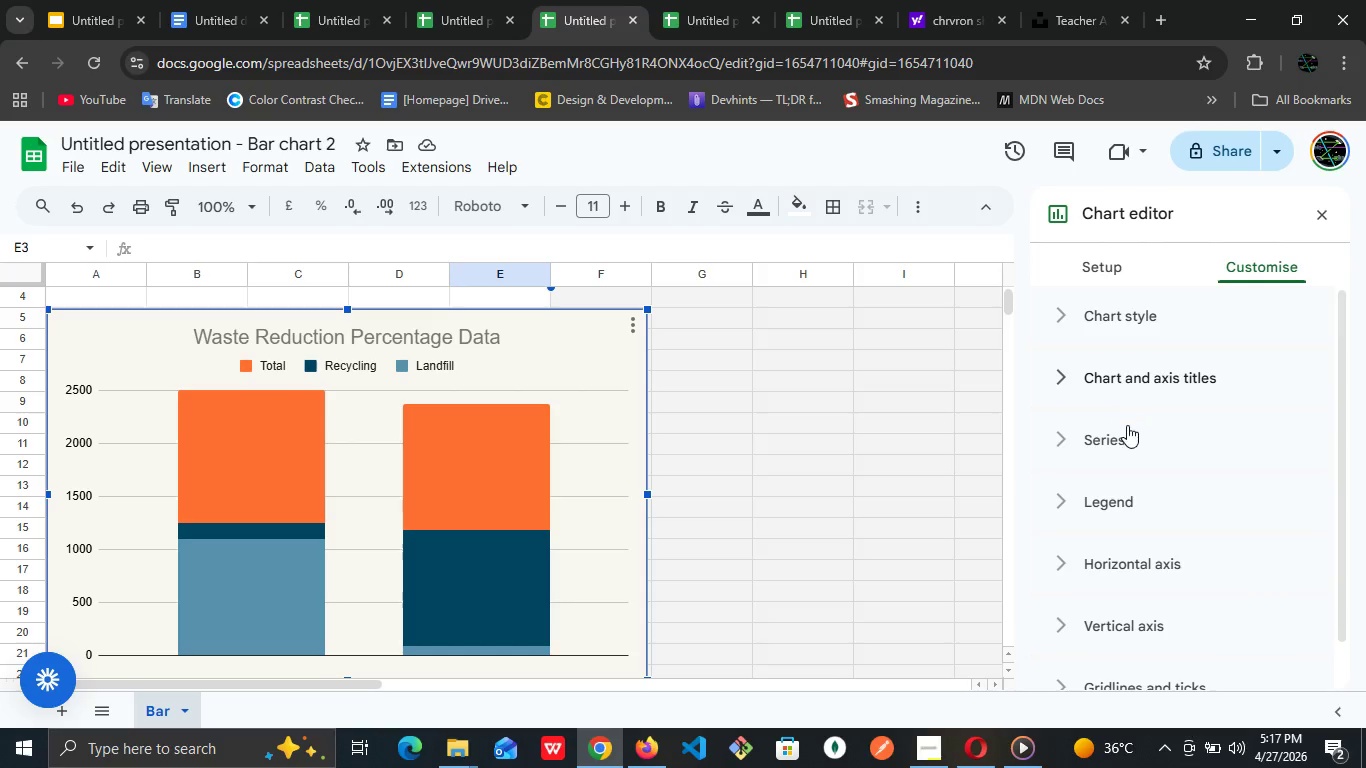 
left_click([1127, 425])
 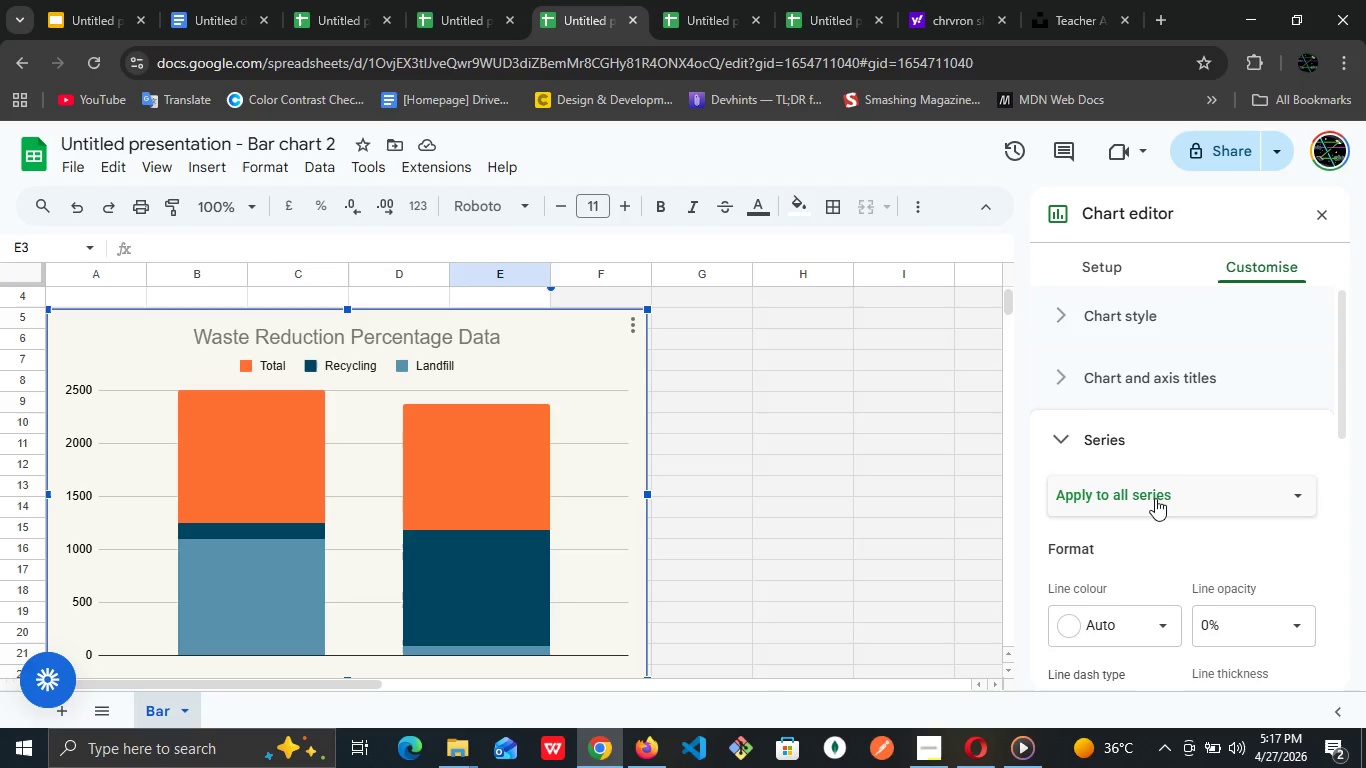 
left_click([1155, 499])
 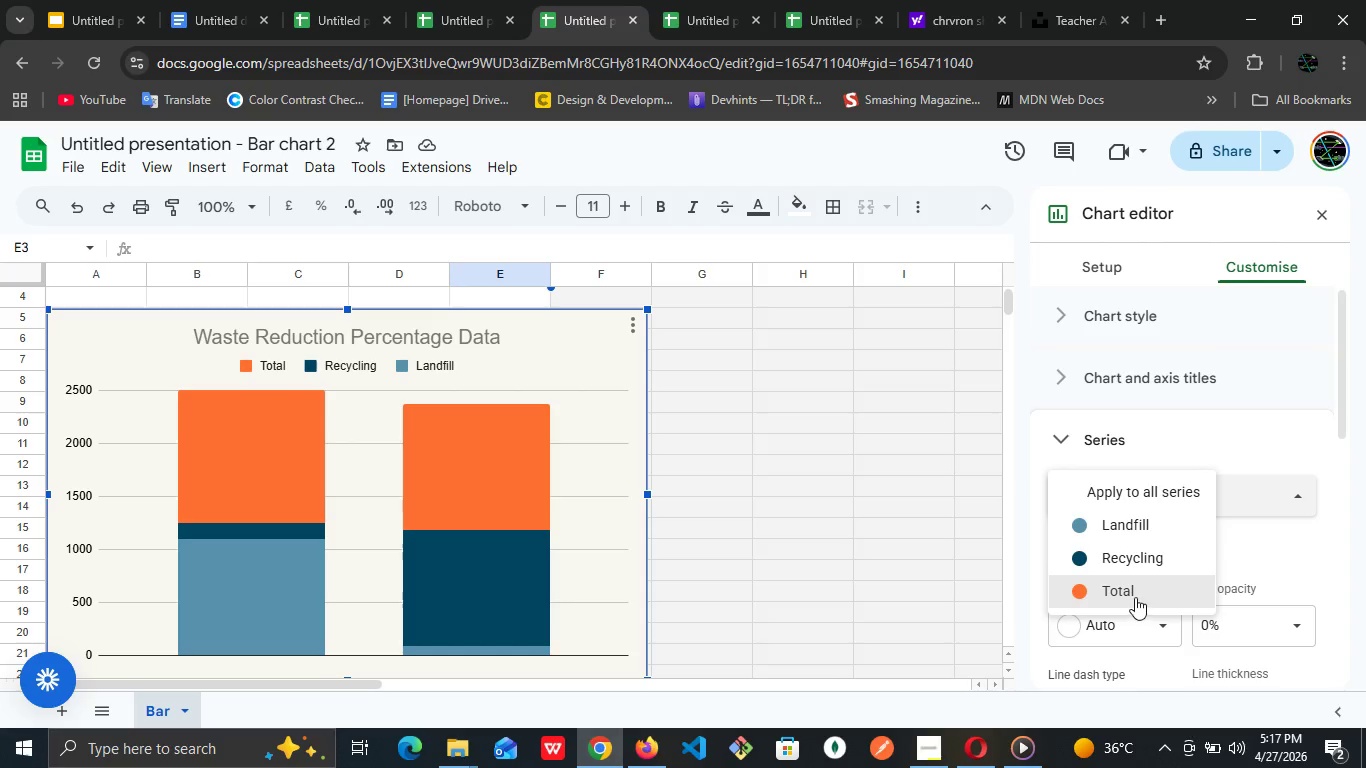 
wait(6.22)
 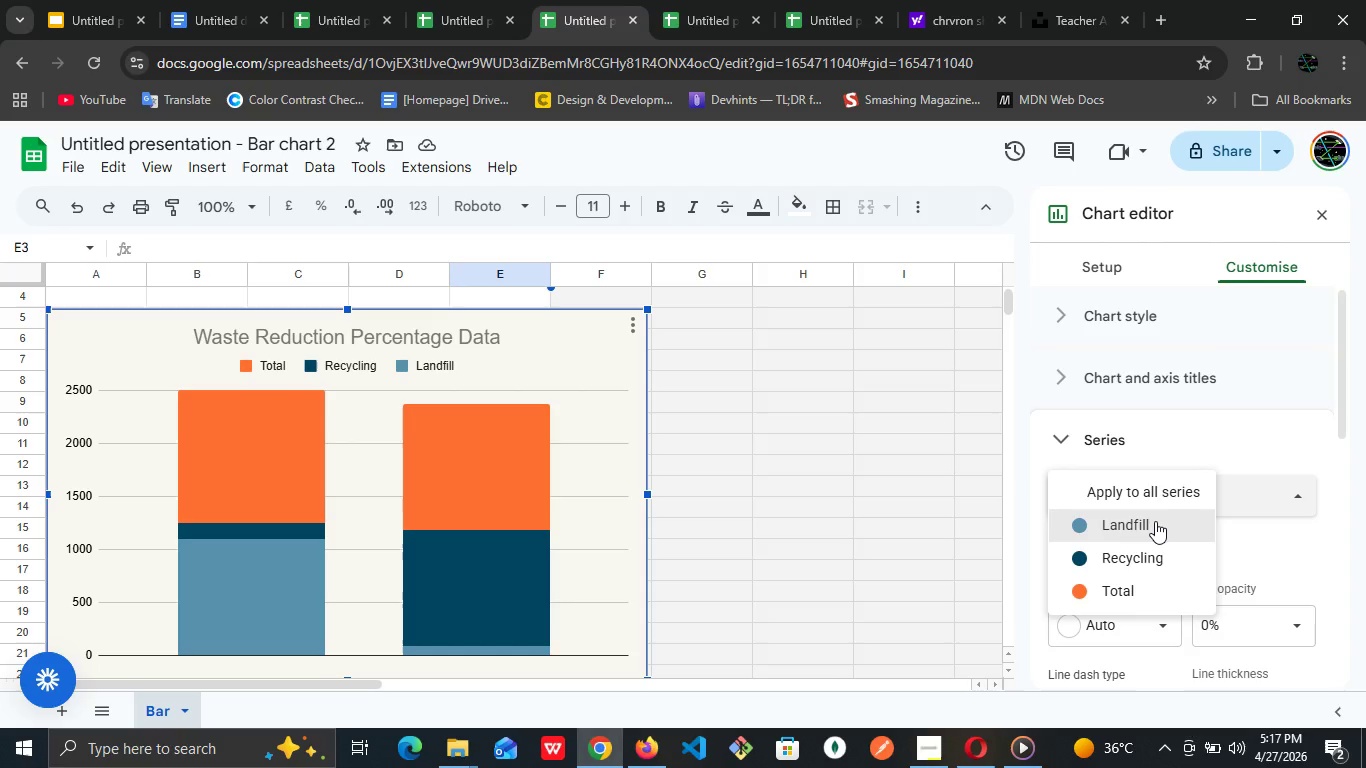 
left_click([1138, 563])
 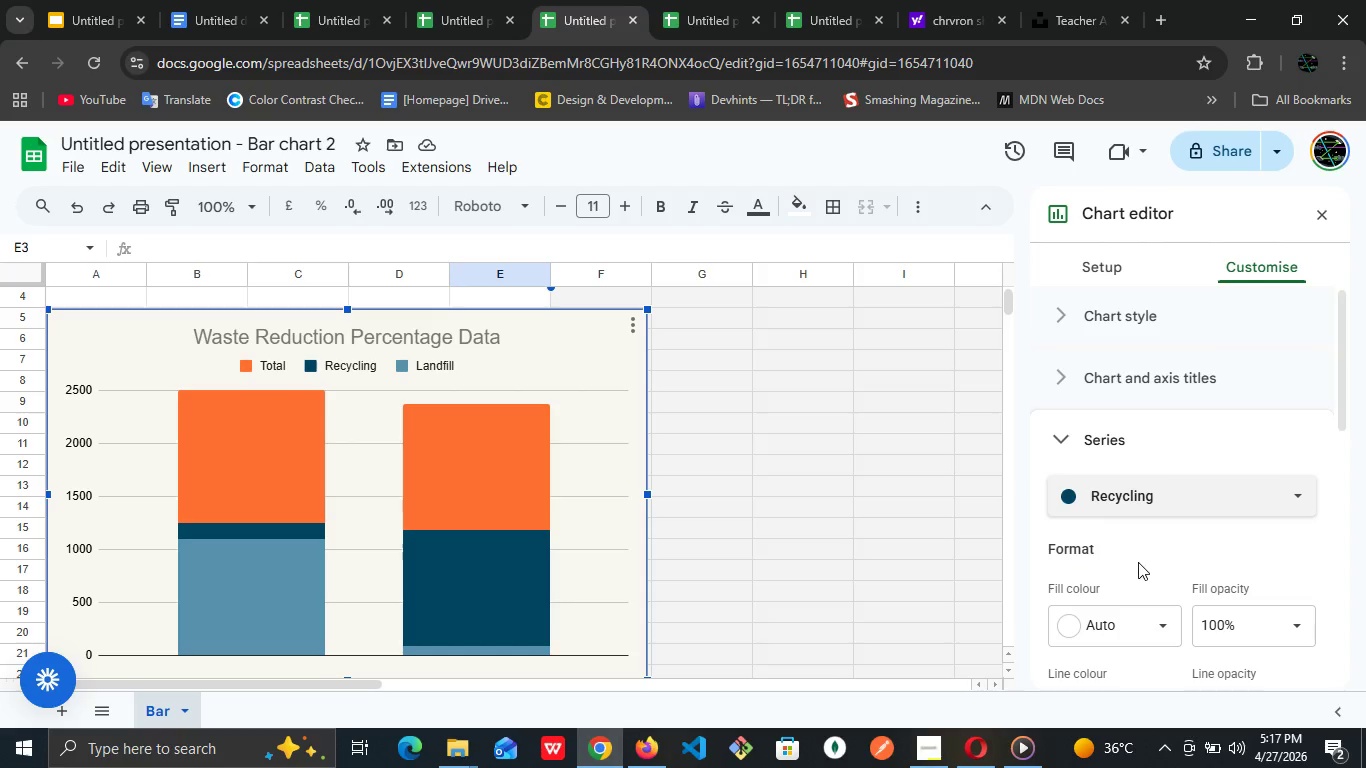 
left_click([1155, 615])
 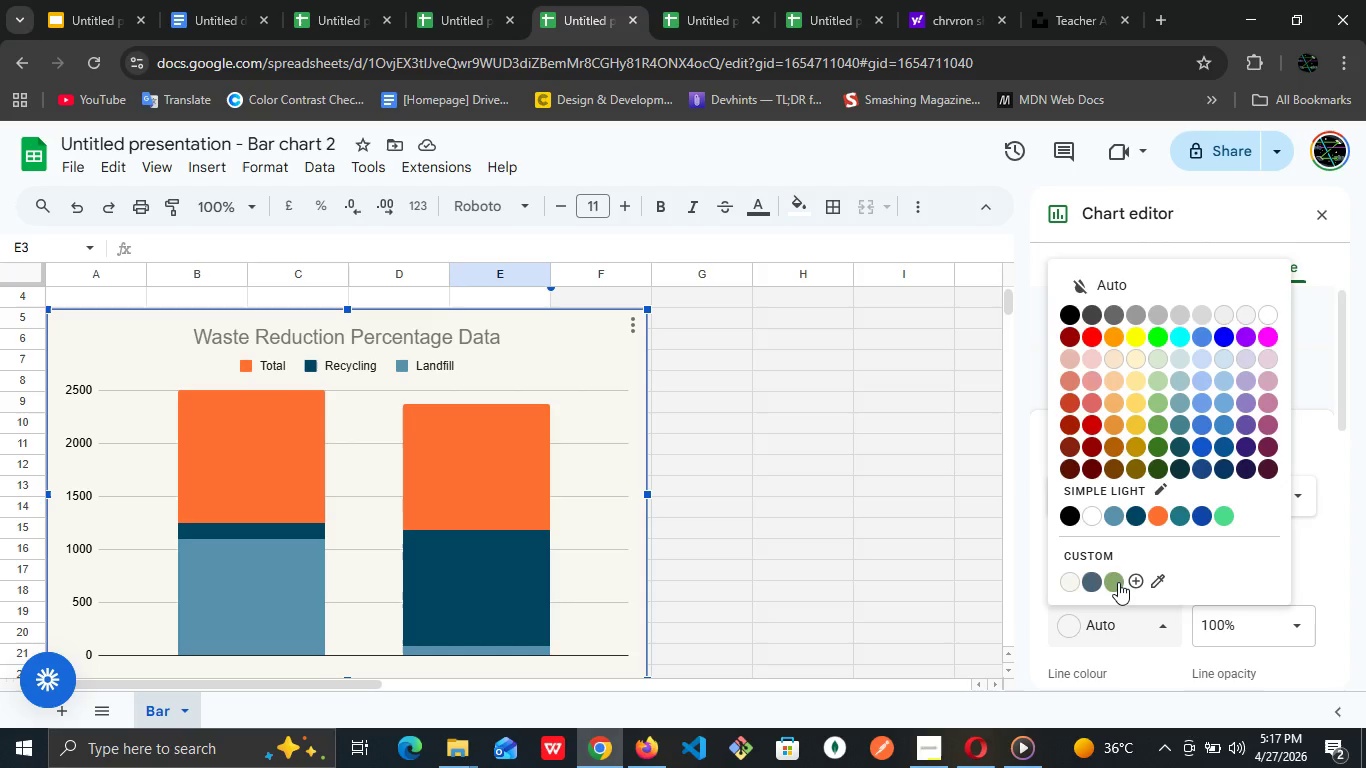 
left_click([1117, 582])
 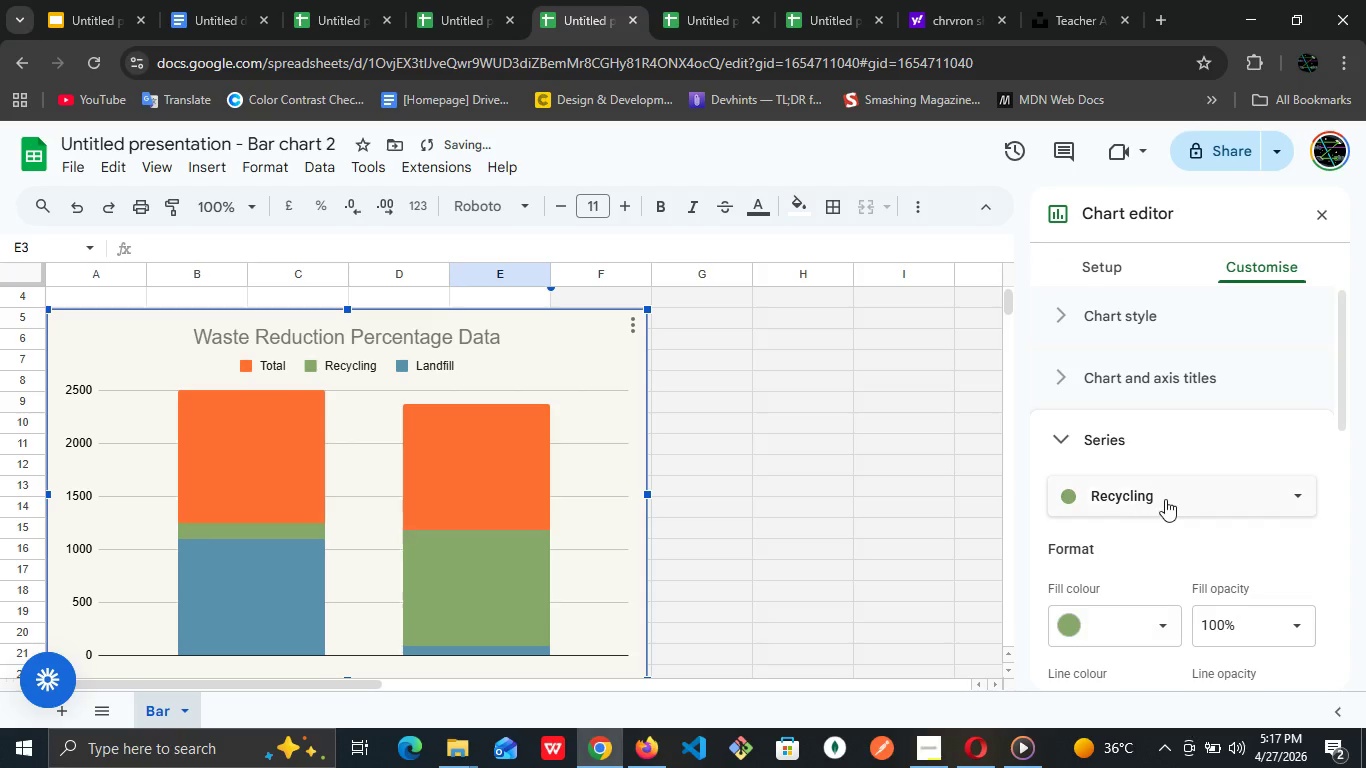 
left_click([1168, 499])
 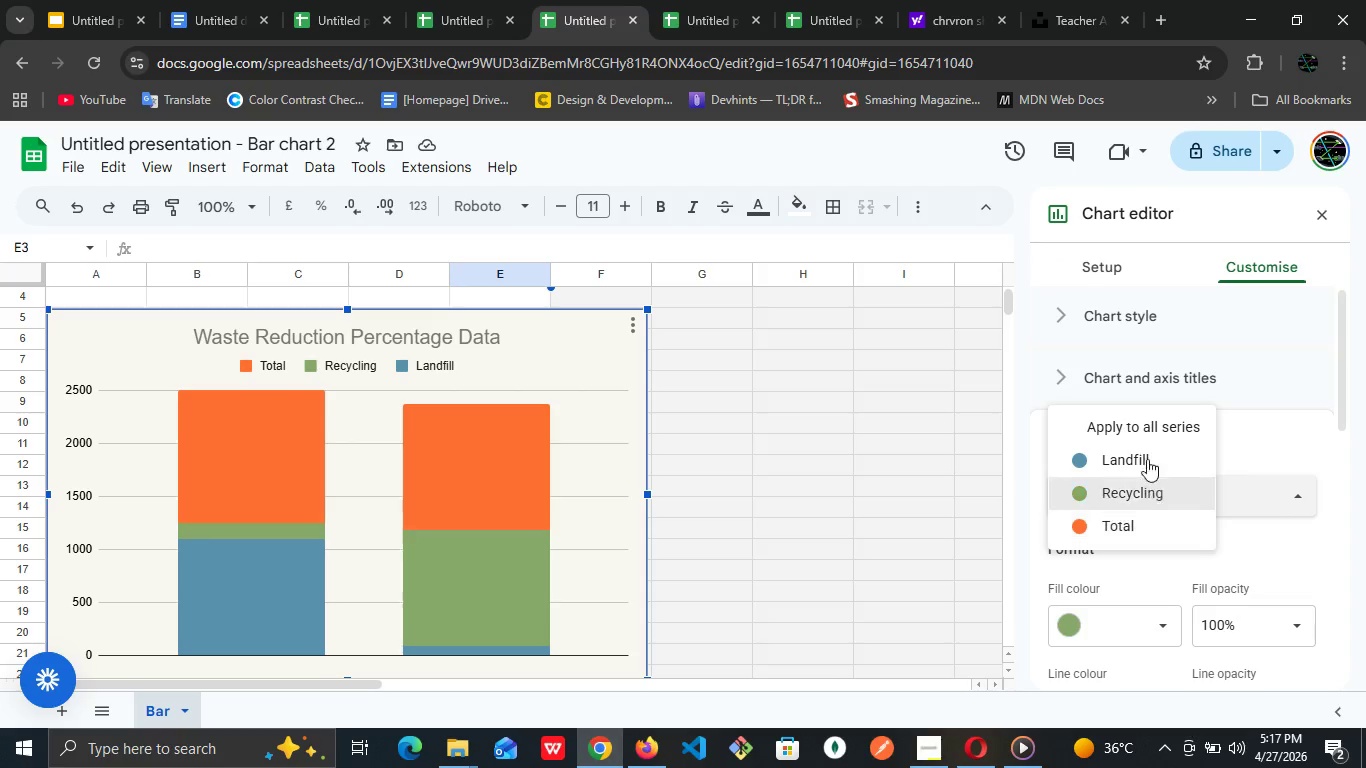 
wait(7.31)
 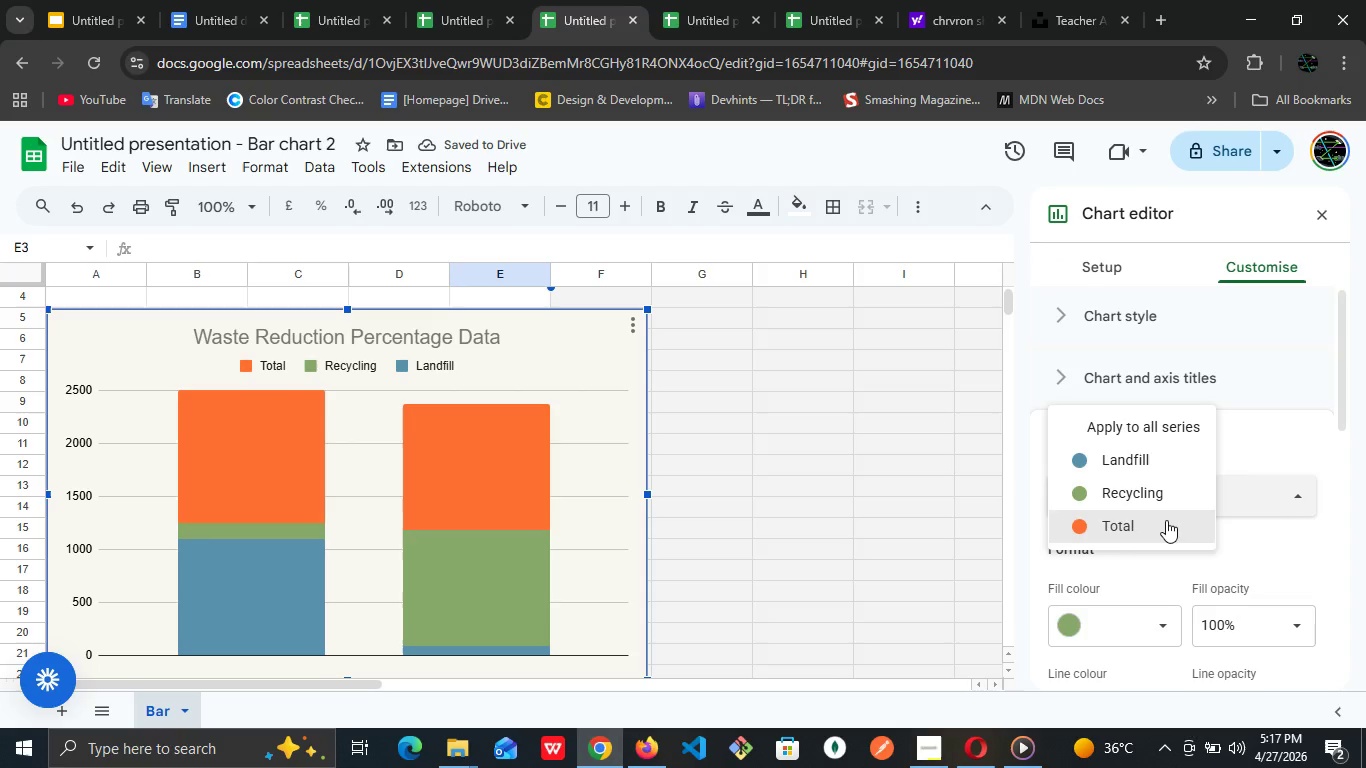 
left_click([1147, 450])
 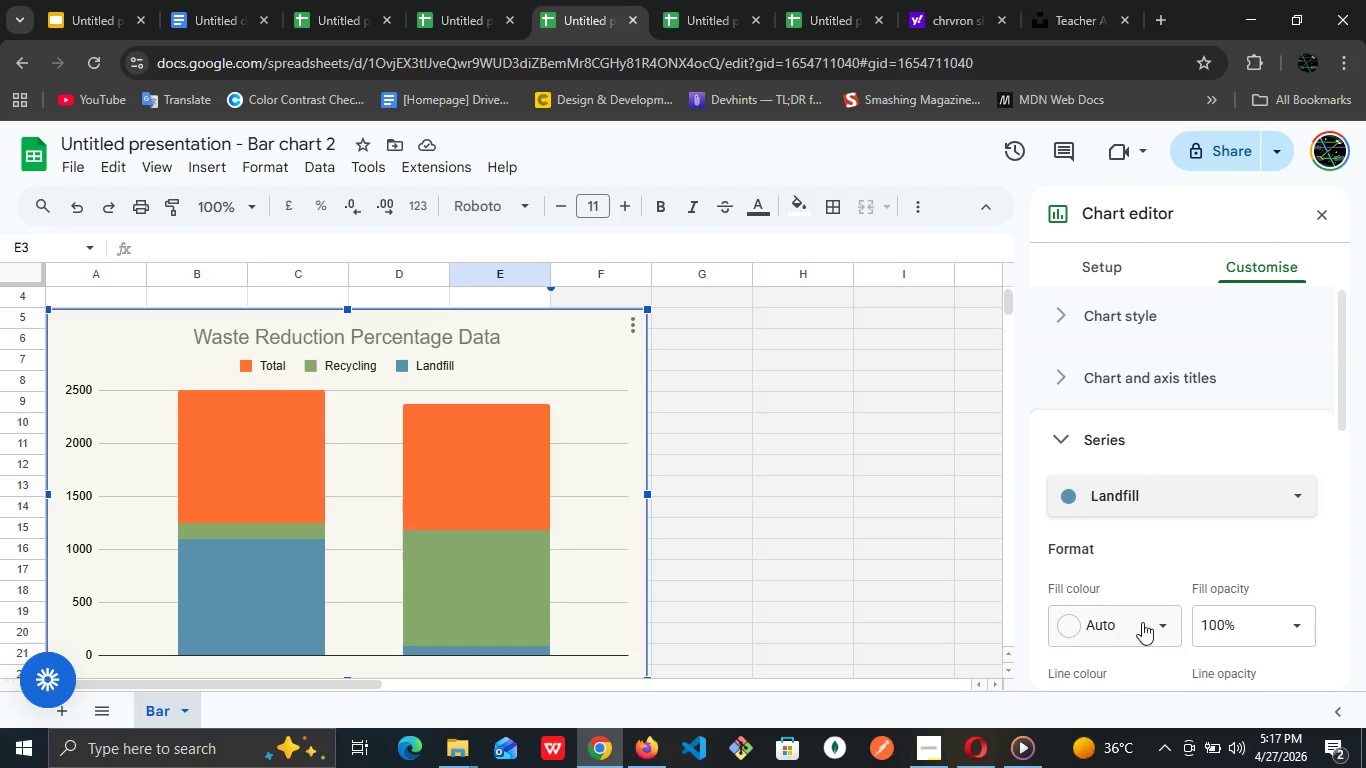 
left_click([1150, 630])
 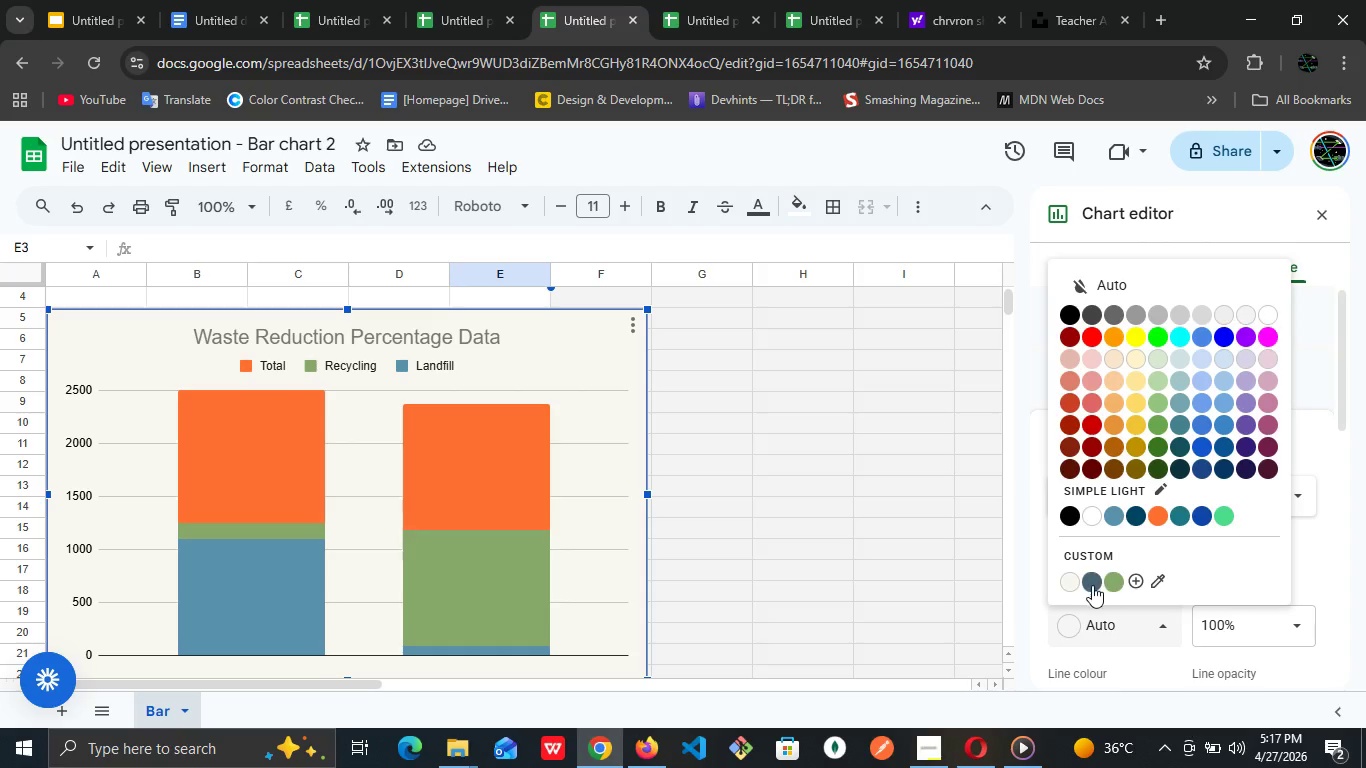 
left_click([1092, 585])
 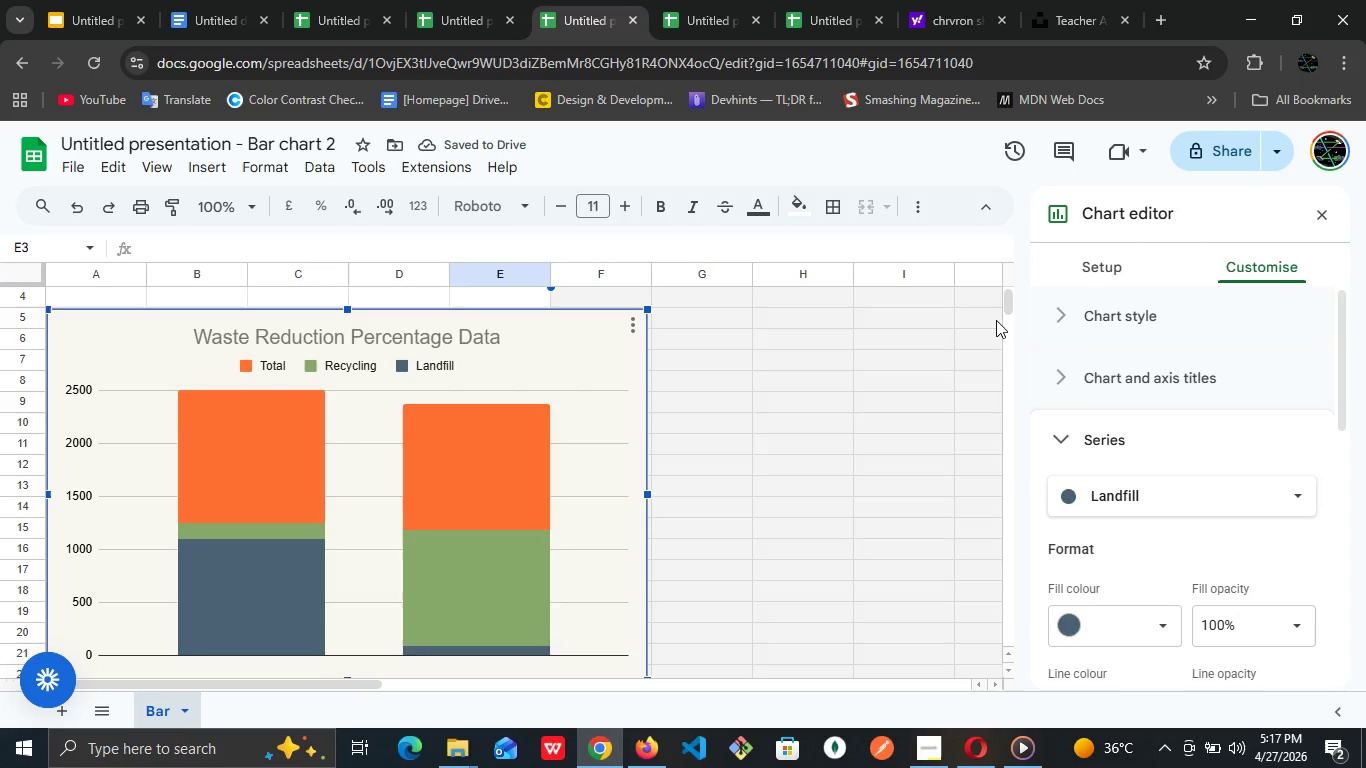 
wait(5.67)
 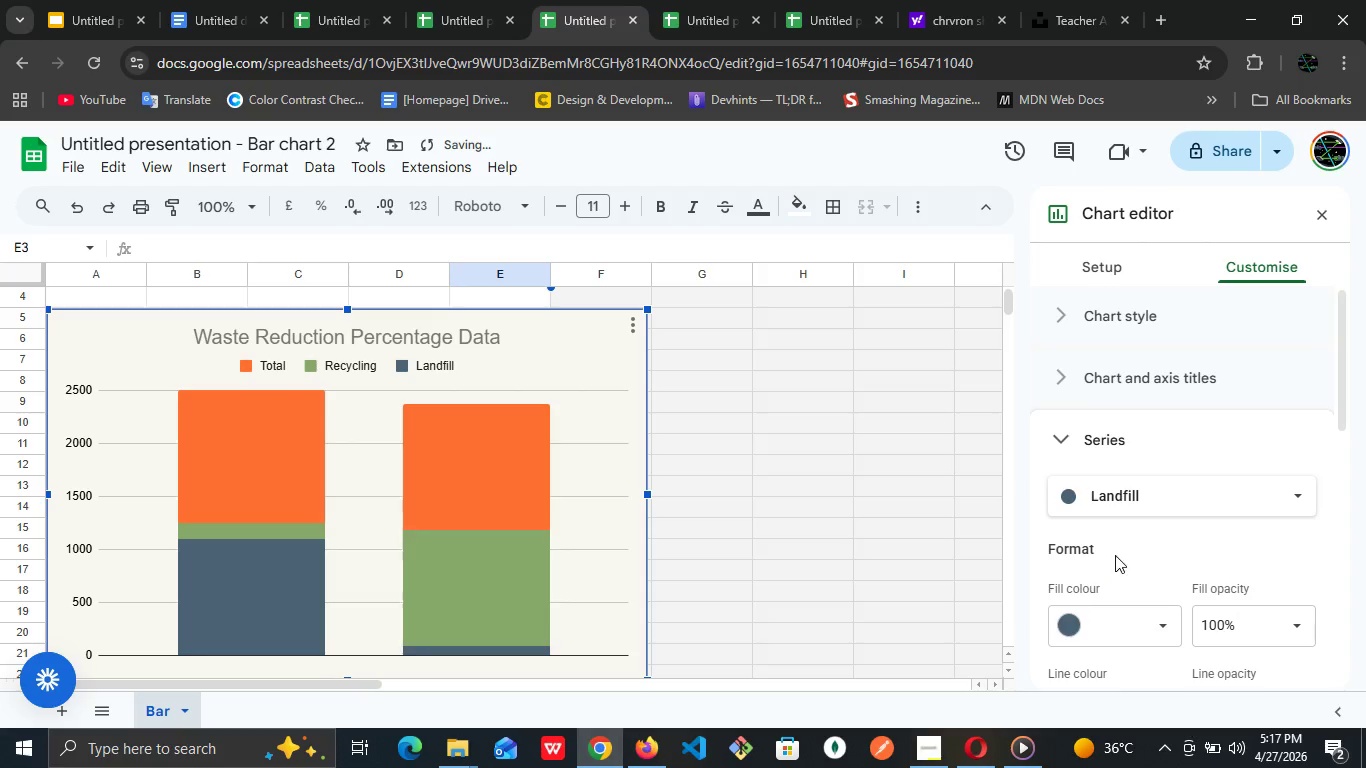 
scroll: coordinate [928, 507], scroll_direction: down, amount: 1.0
 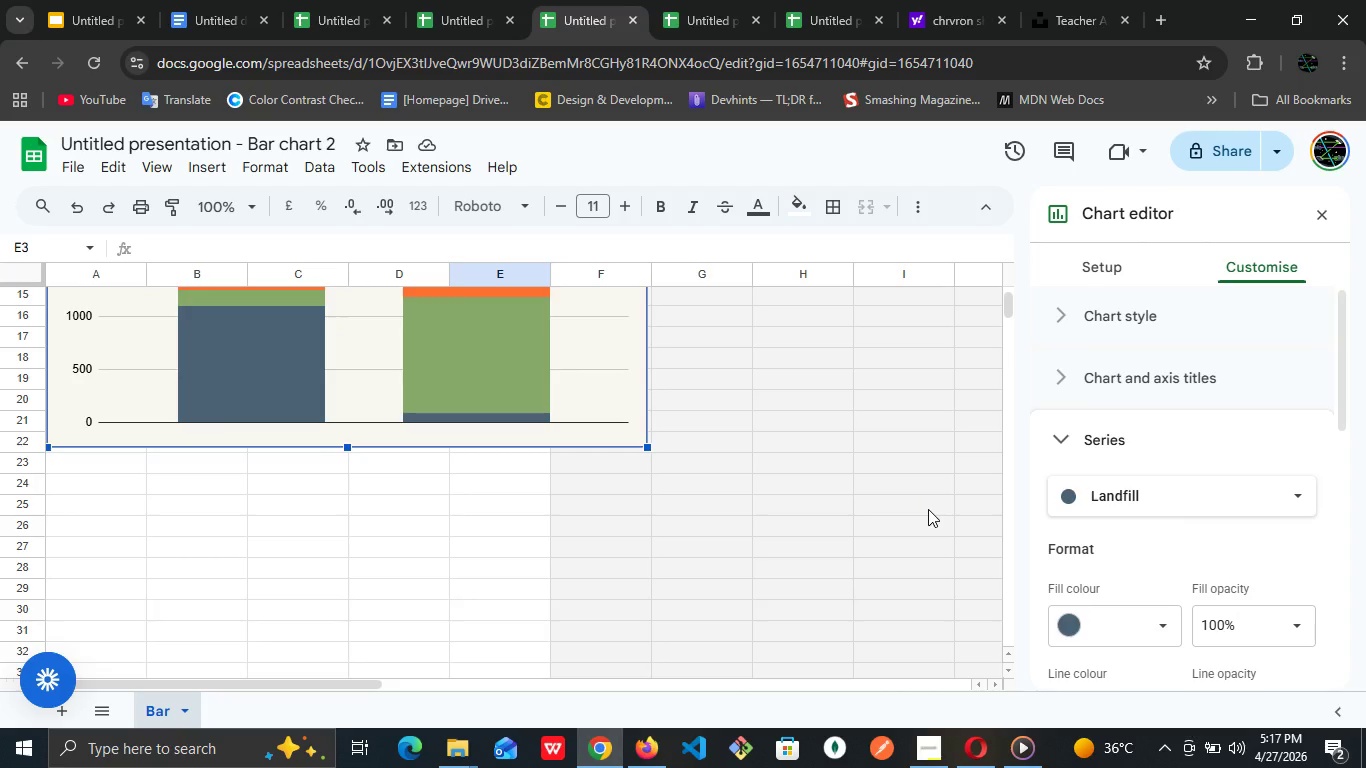 
scroll: coordinate [928, 509], scroll_direction: up, amount: 1.0
 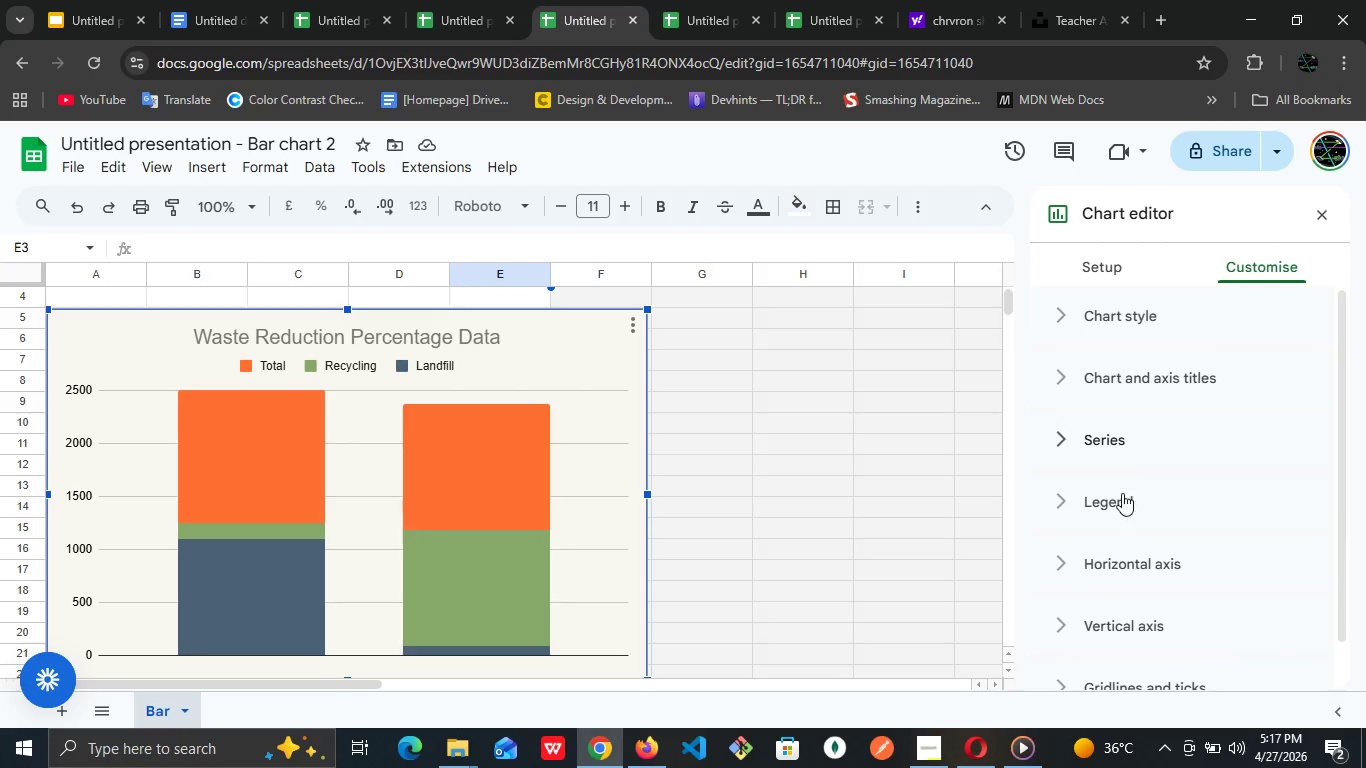 
left_click([1133, 511])
 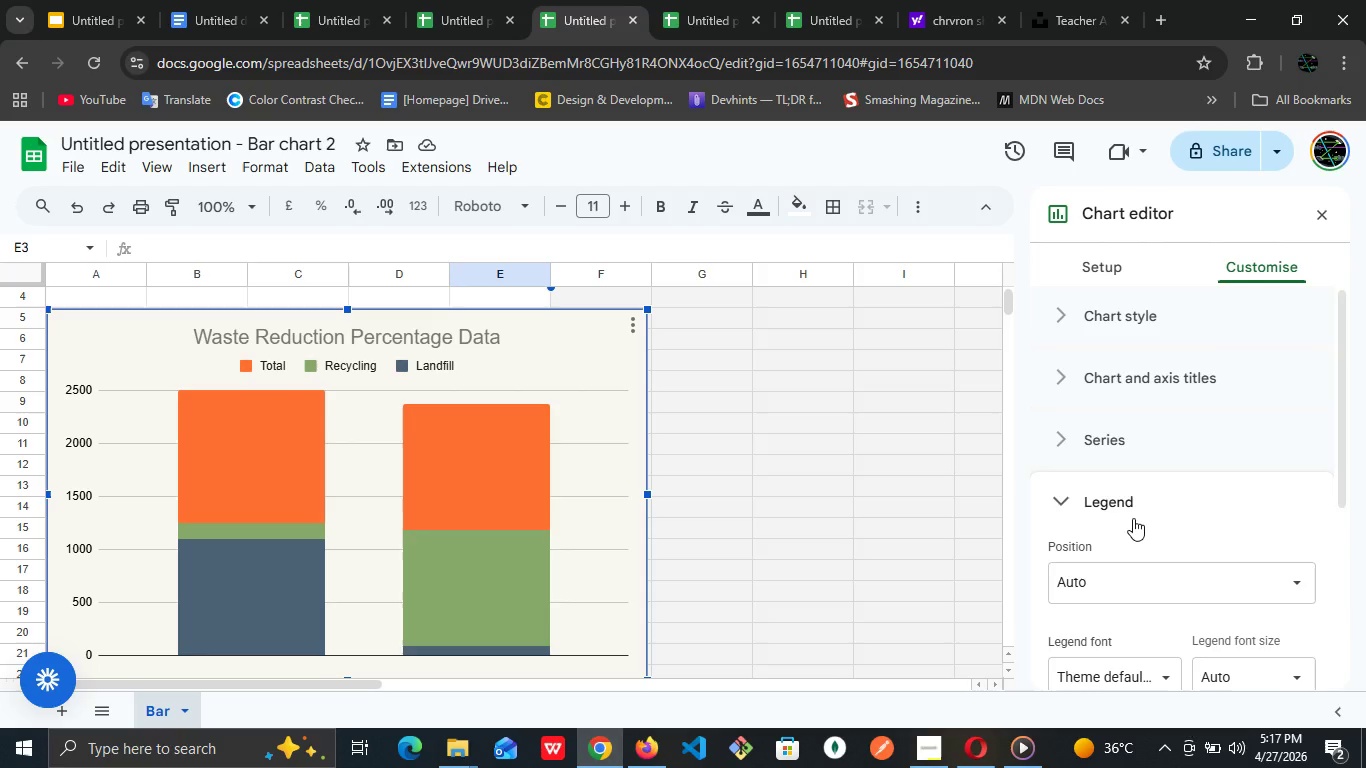 
scroll: coordinate [1133, 518], scroll_direction: down, amount: 1.0
 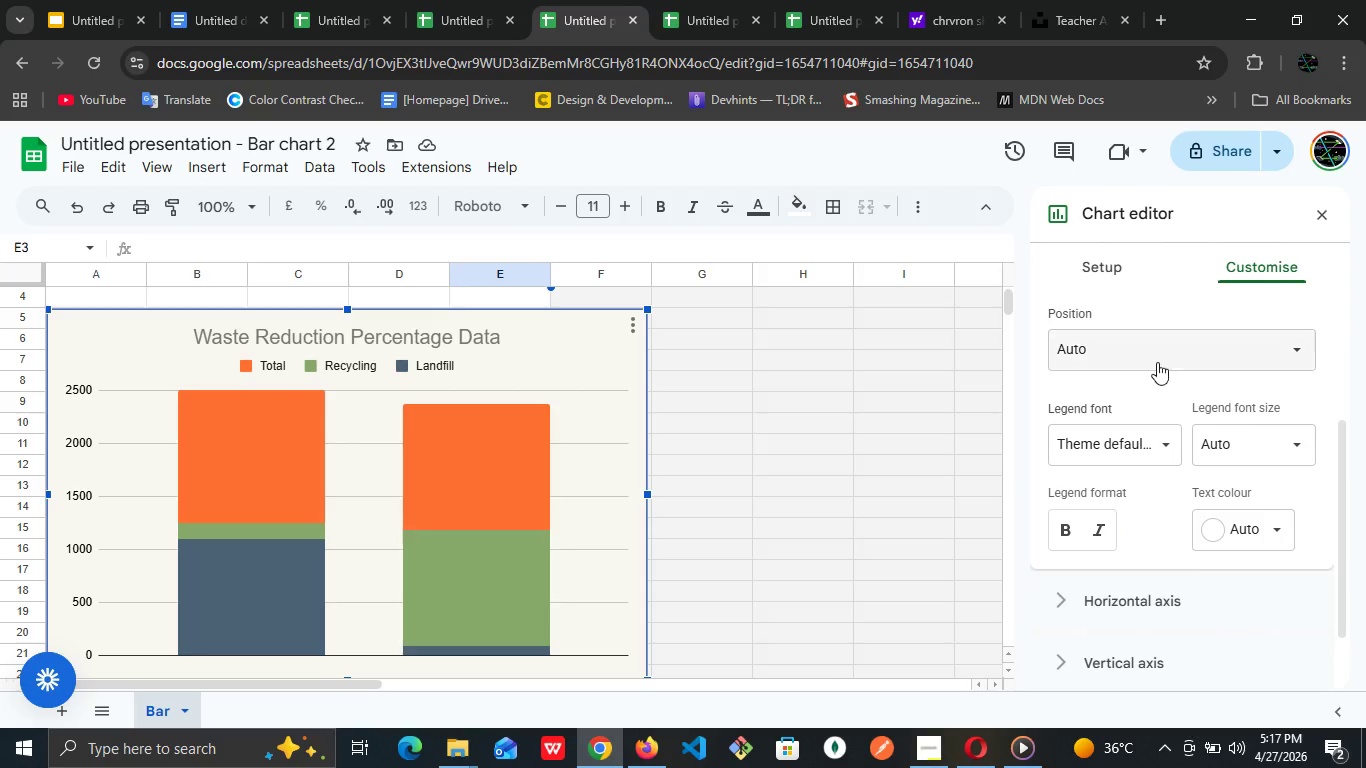 
left_click([1158, 355])
 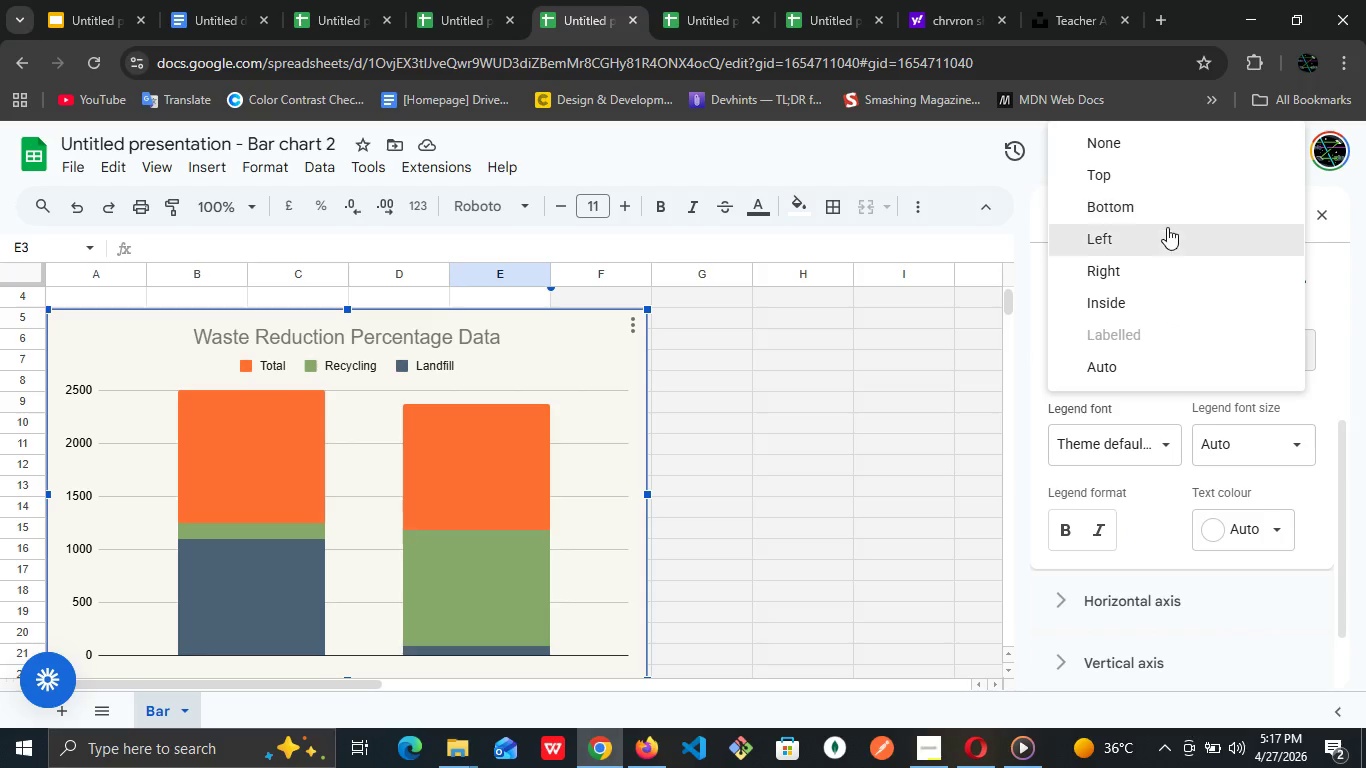 
left_click([1159, 245])
 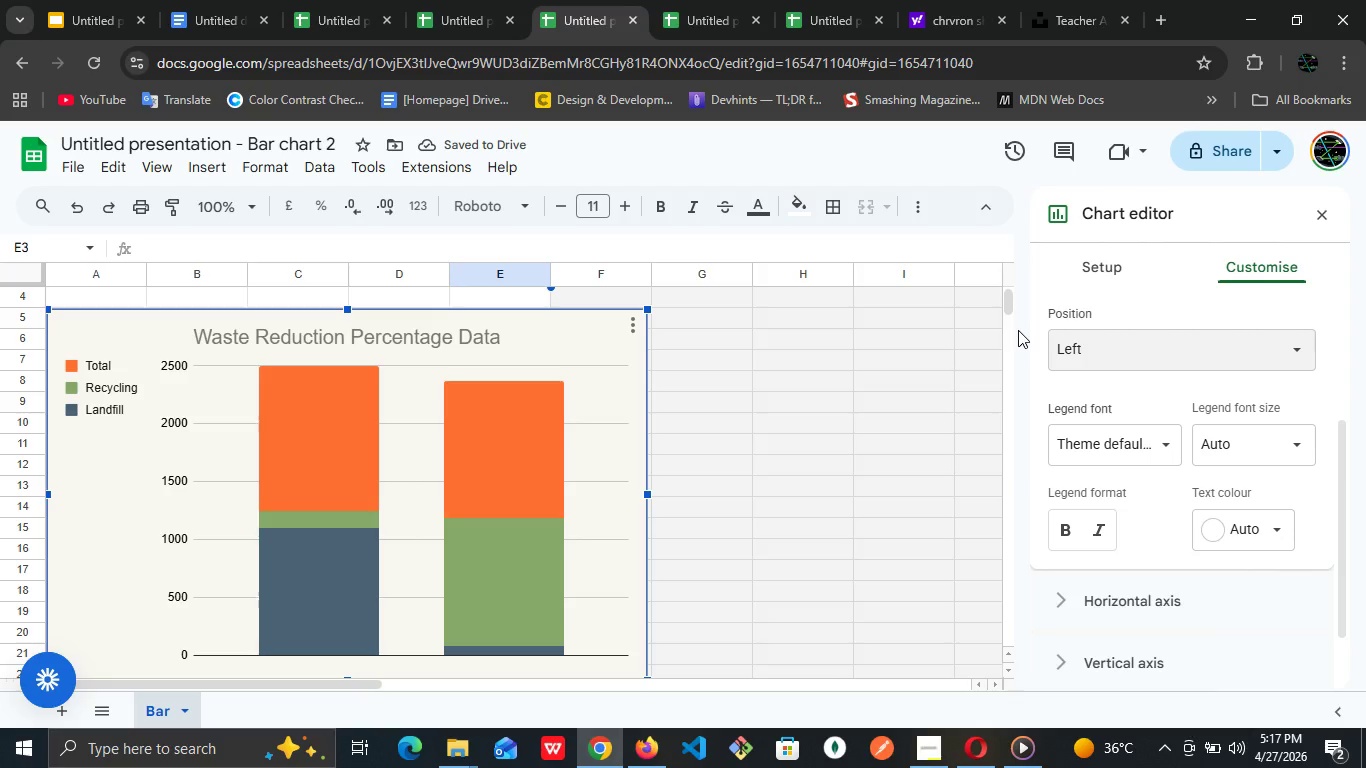 
wait(5.31)
 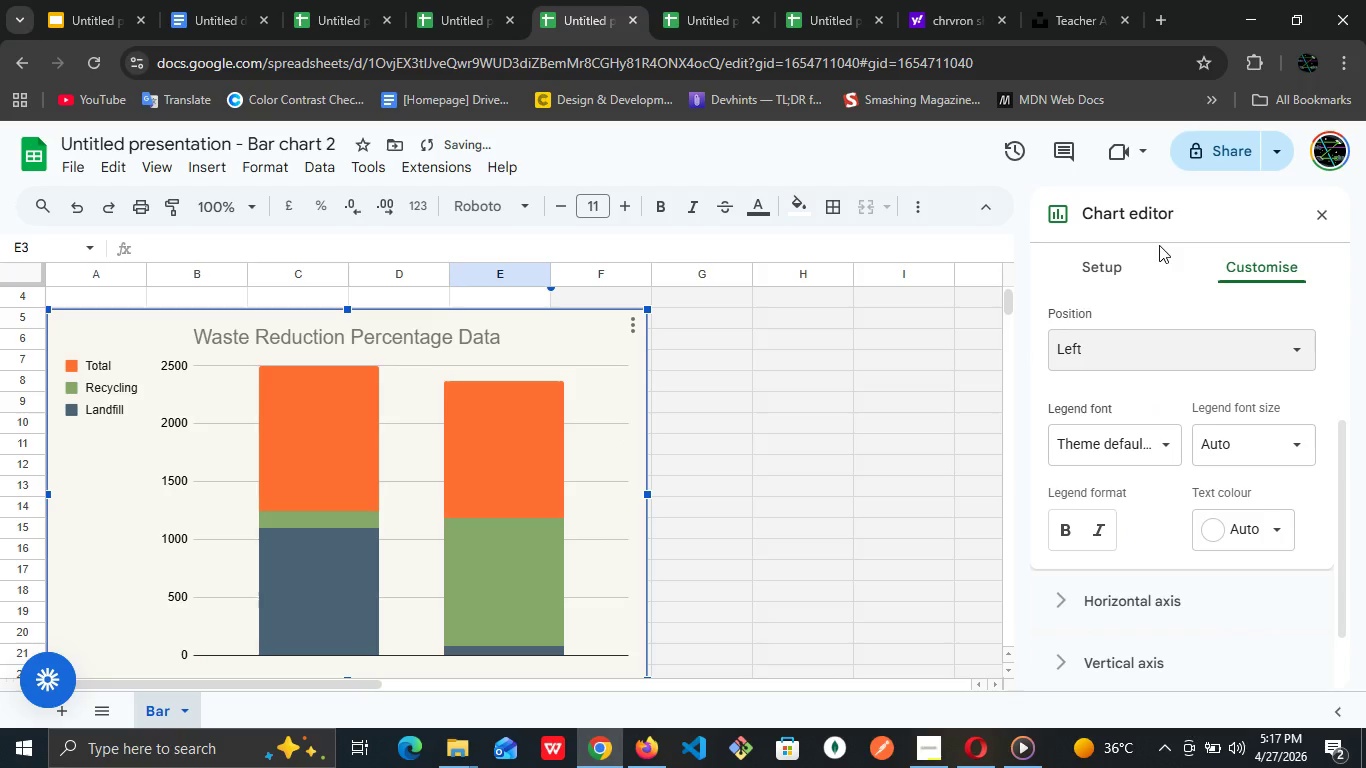 
left_click([1117, 348])
 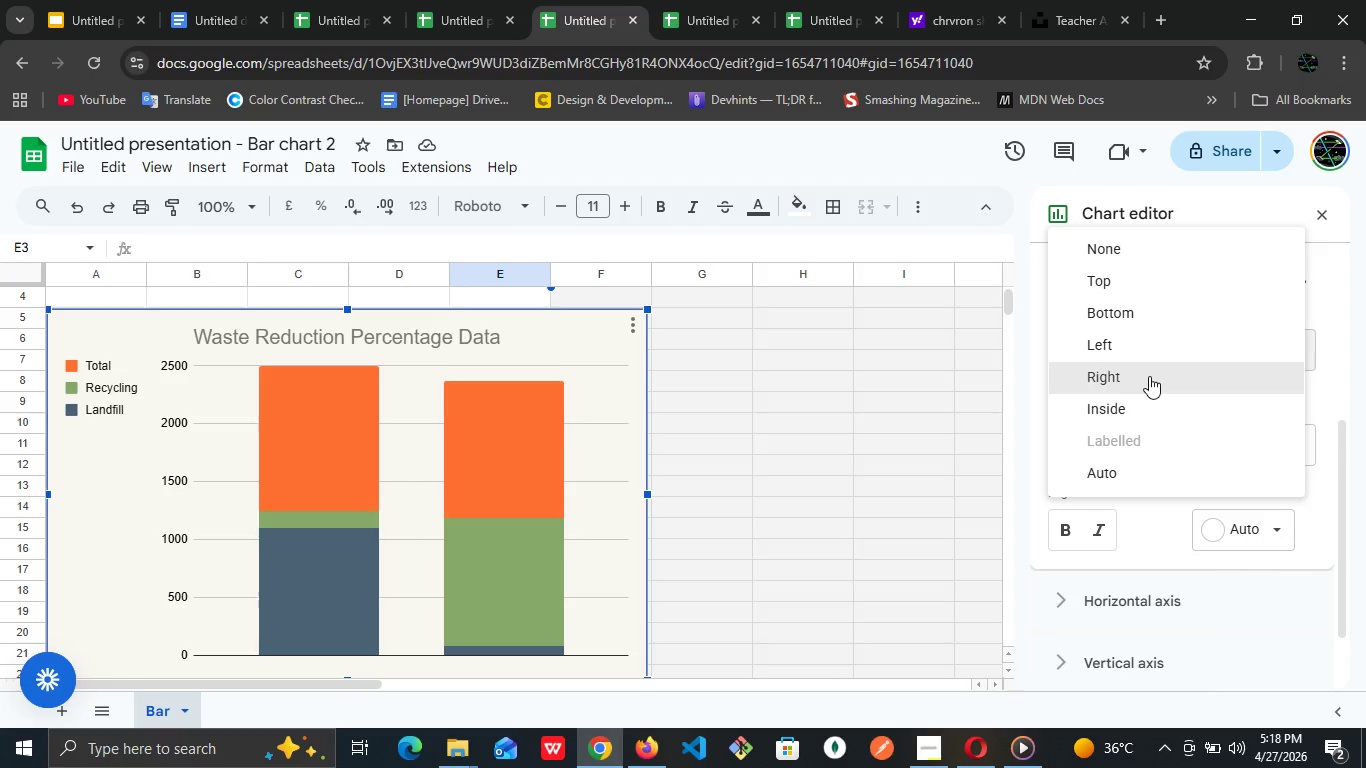 
left_click([1149, 376])
 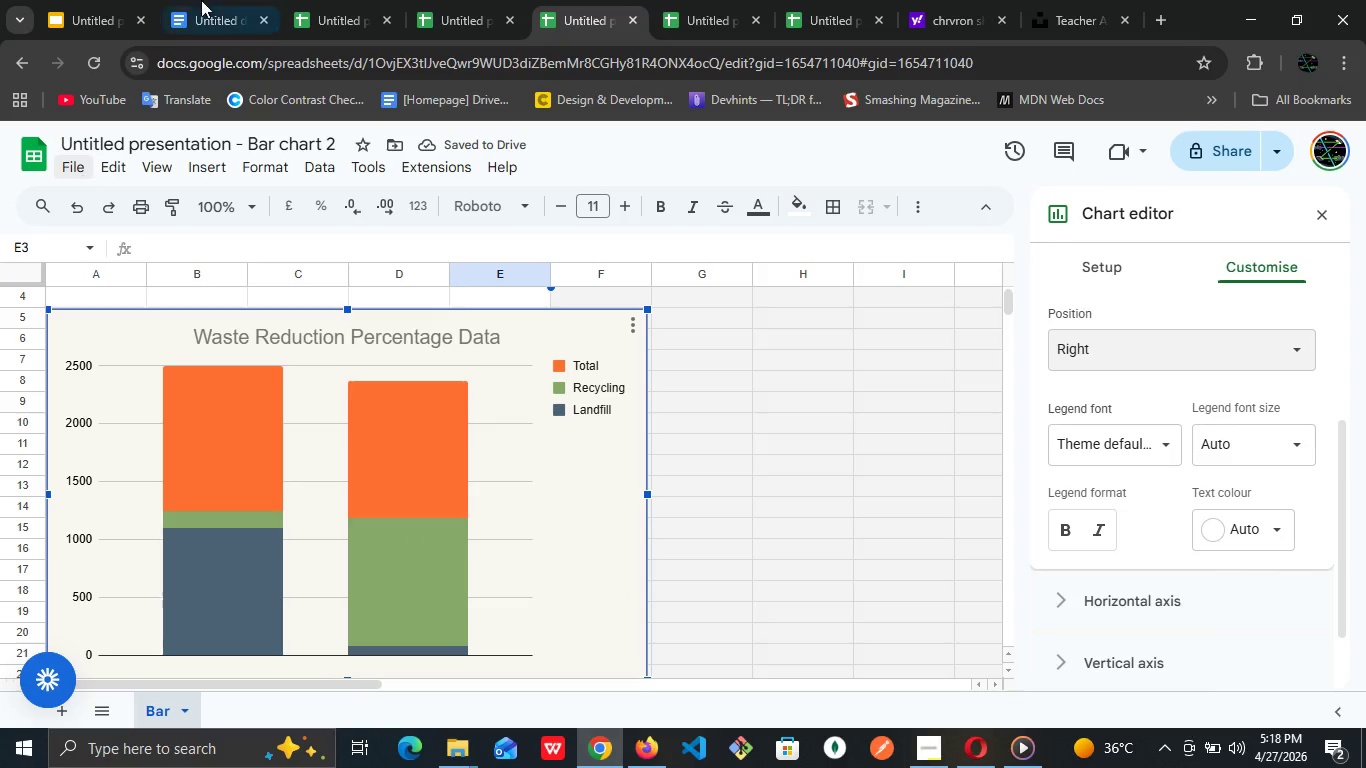 
left_click([73, 0])
 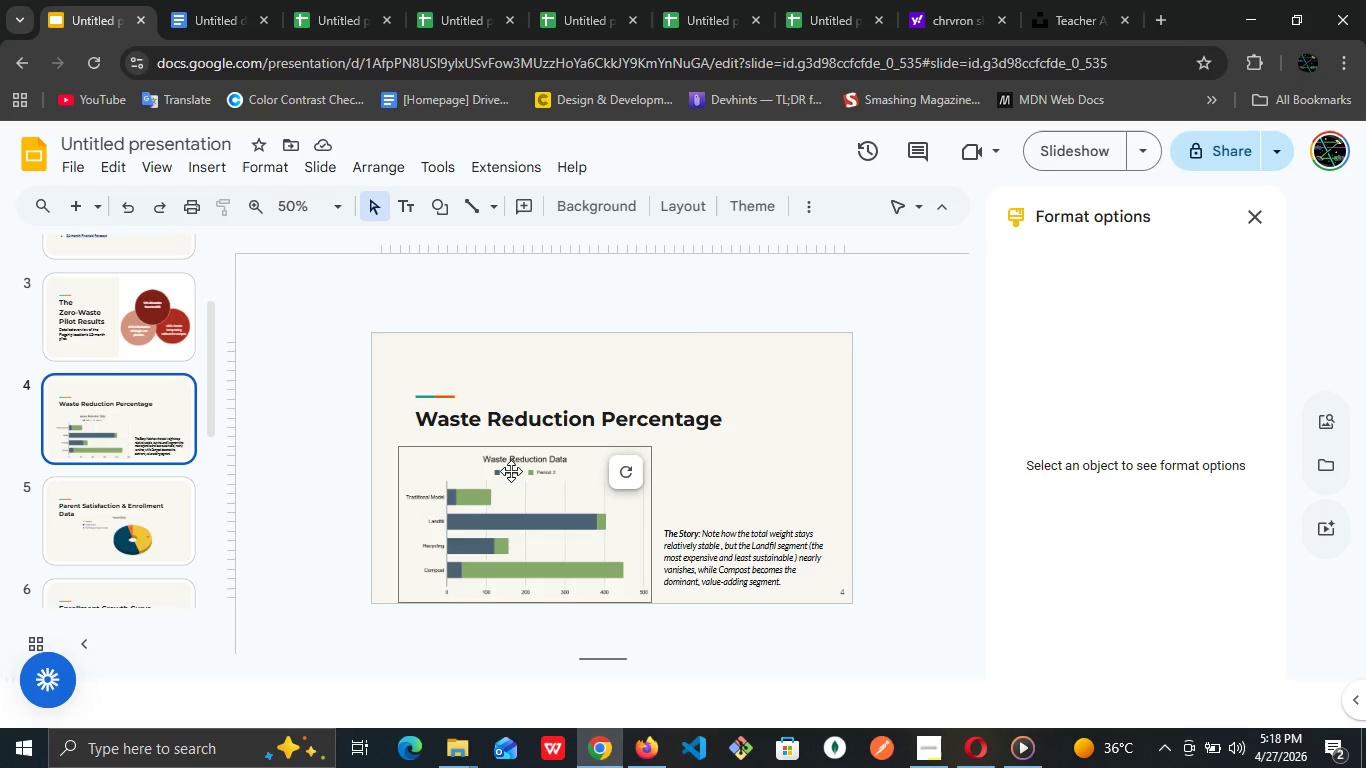 
left_click([511, 471])
 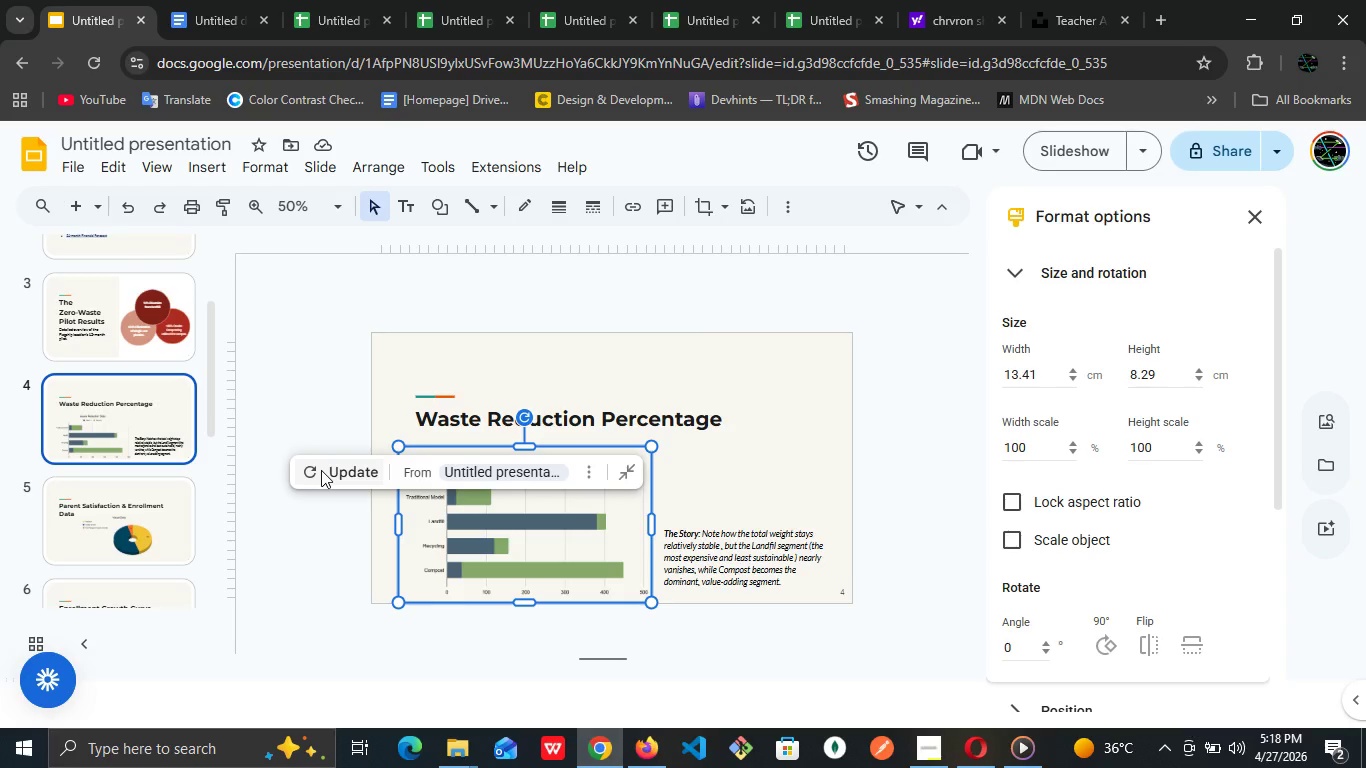 
left_click([322, 470])
 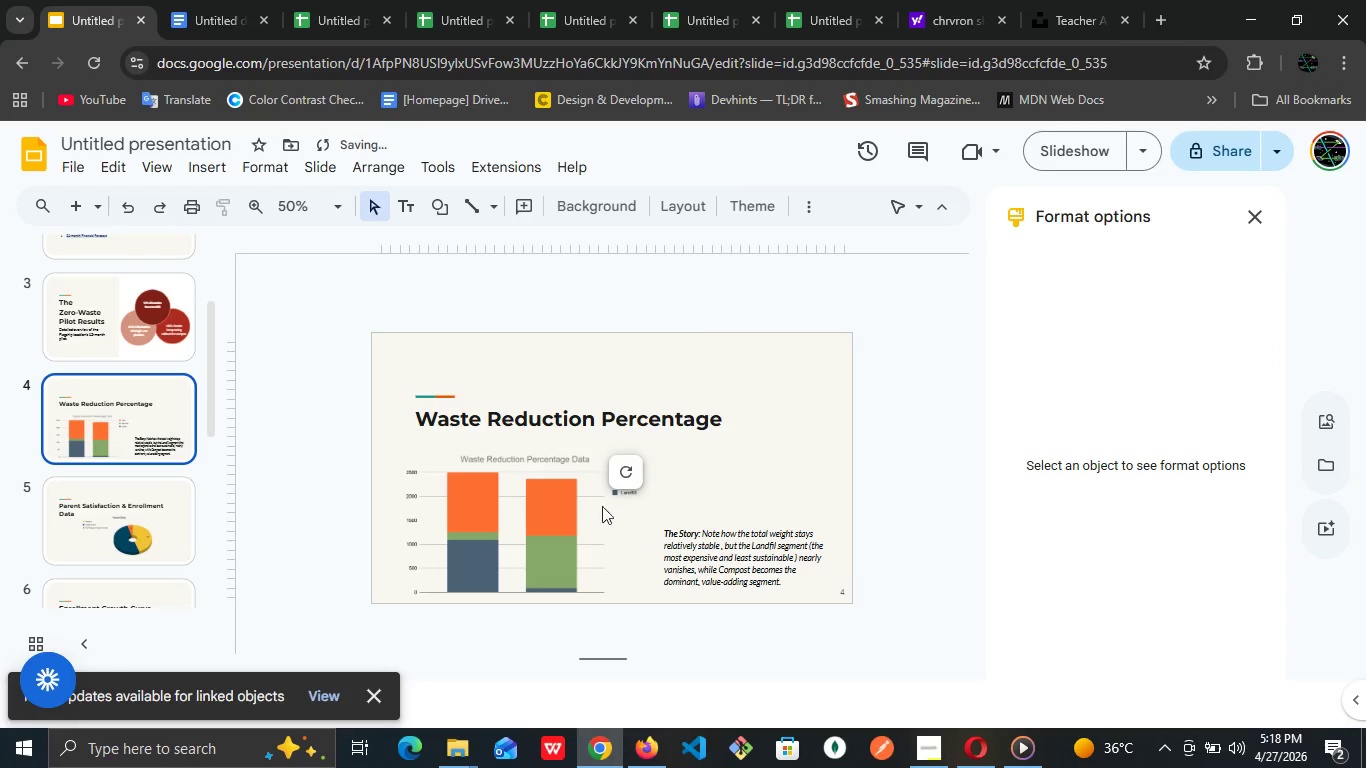 
left_click([588, 523])
 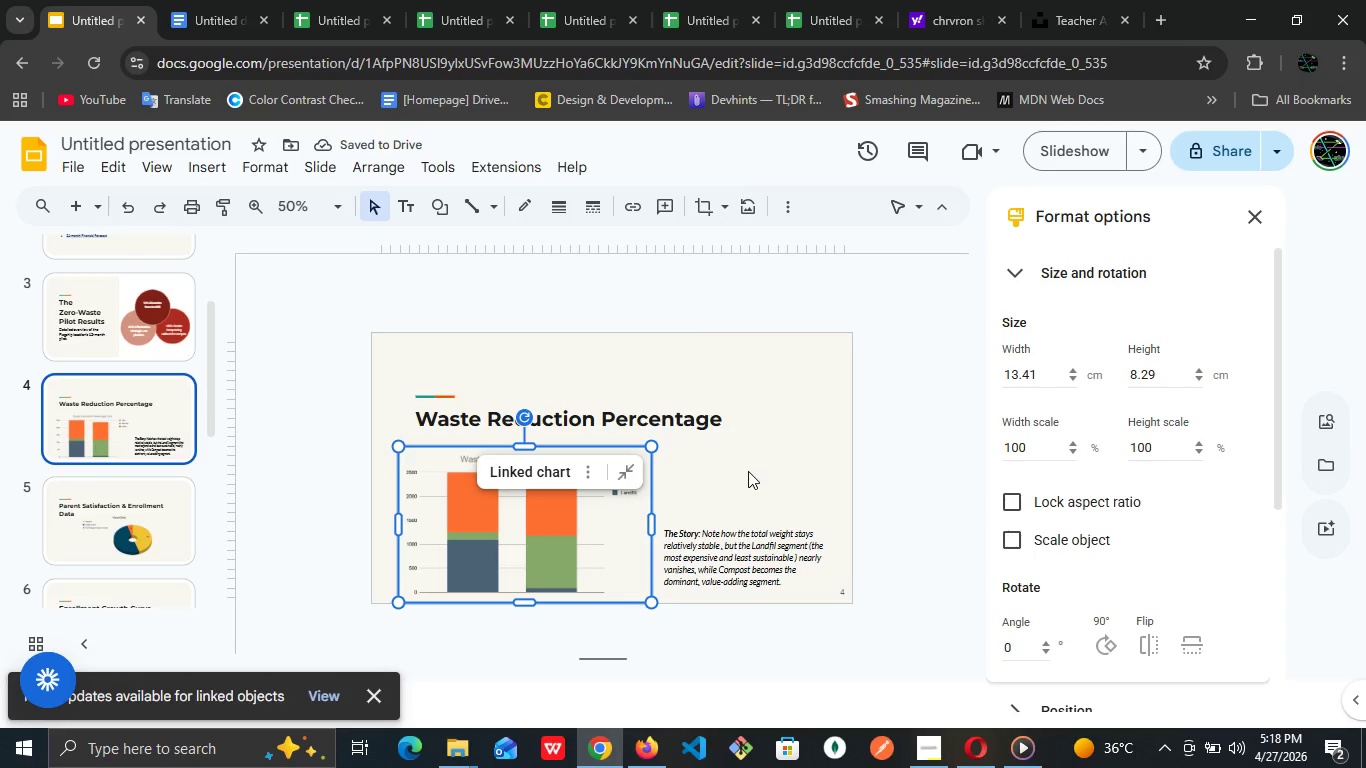 
key(ArrowUp)
 